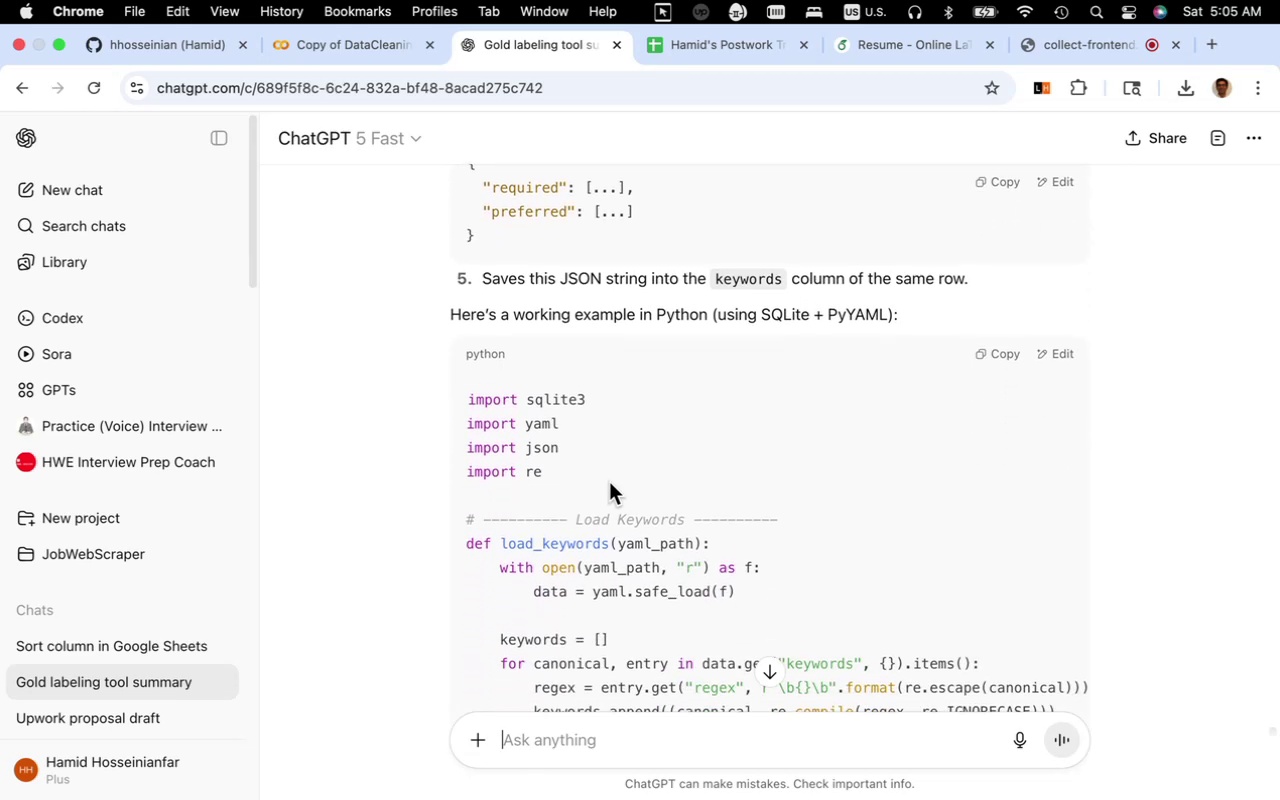 
wait(5.91)
 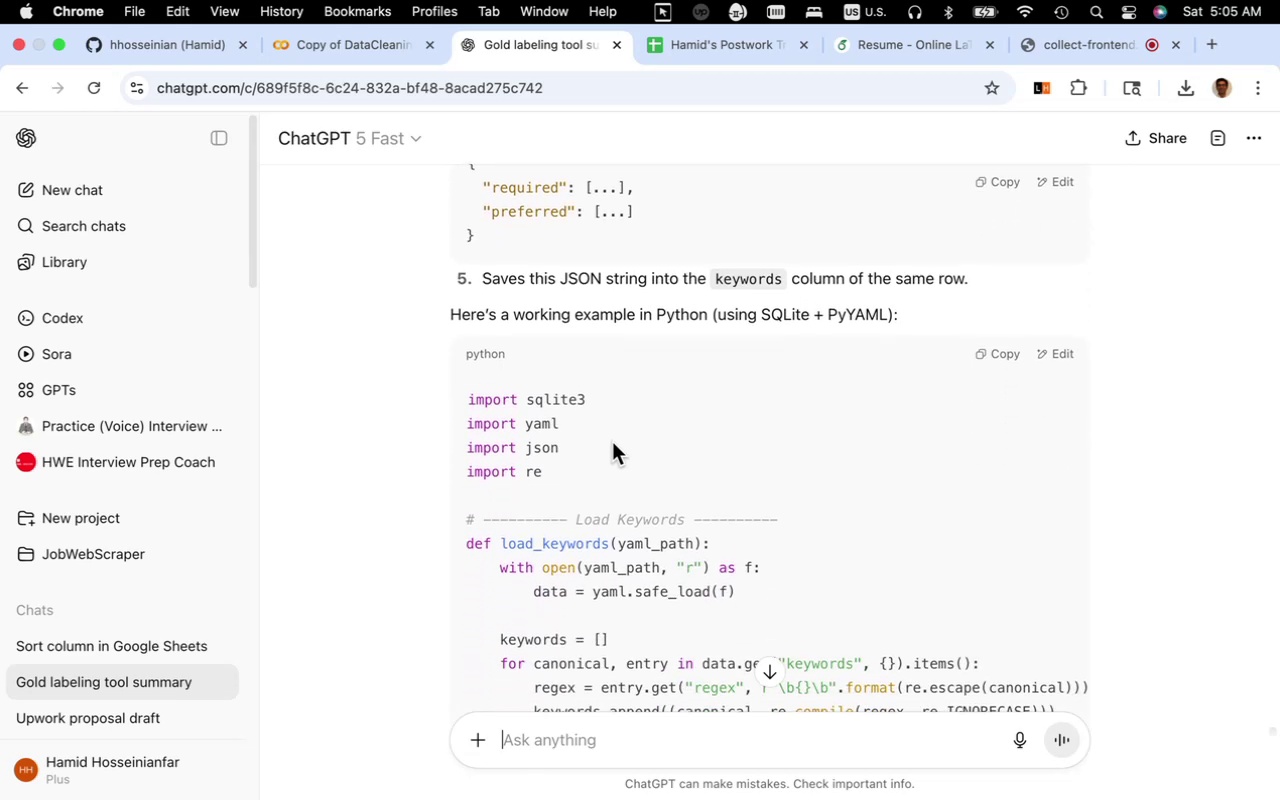 
left_click_drag(start_coordinate=[558, 477], to_coordinate=[432, 402])
 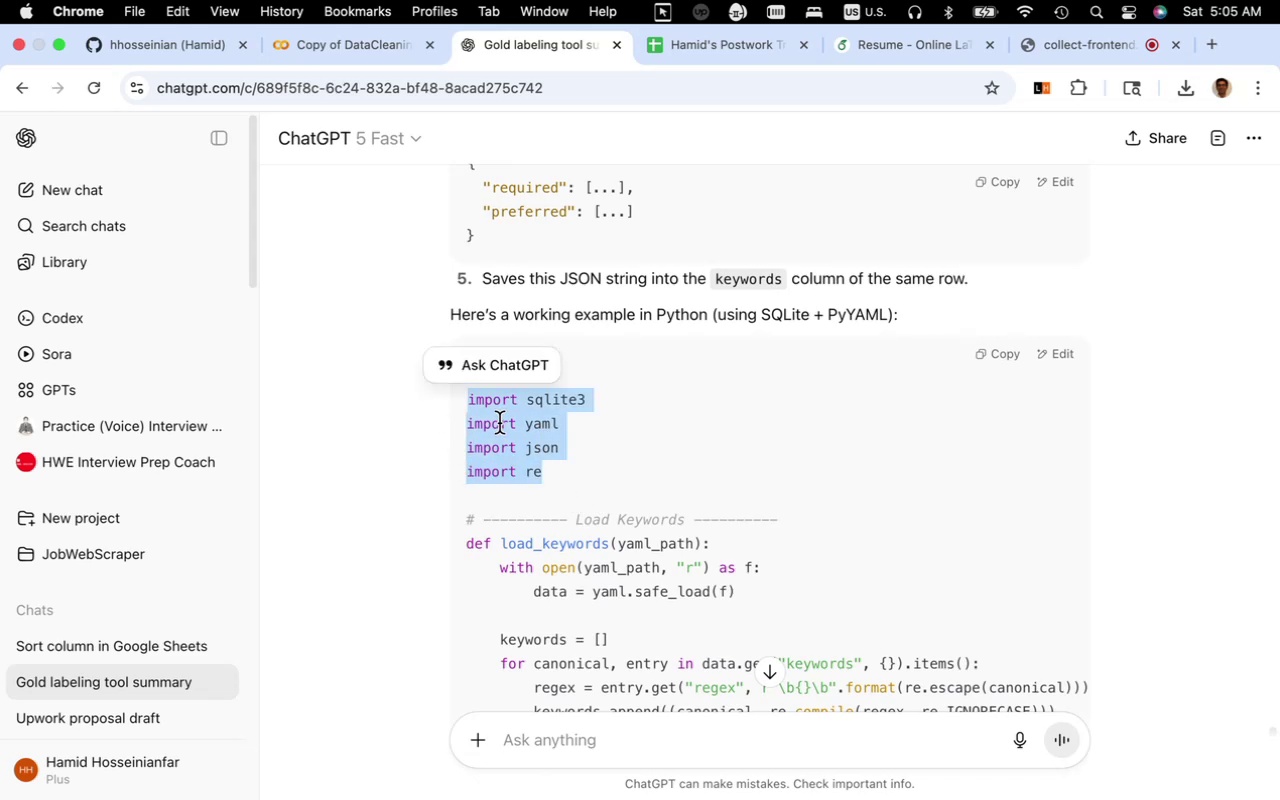 
right_click([499, 423])
 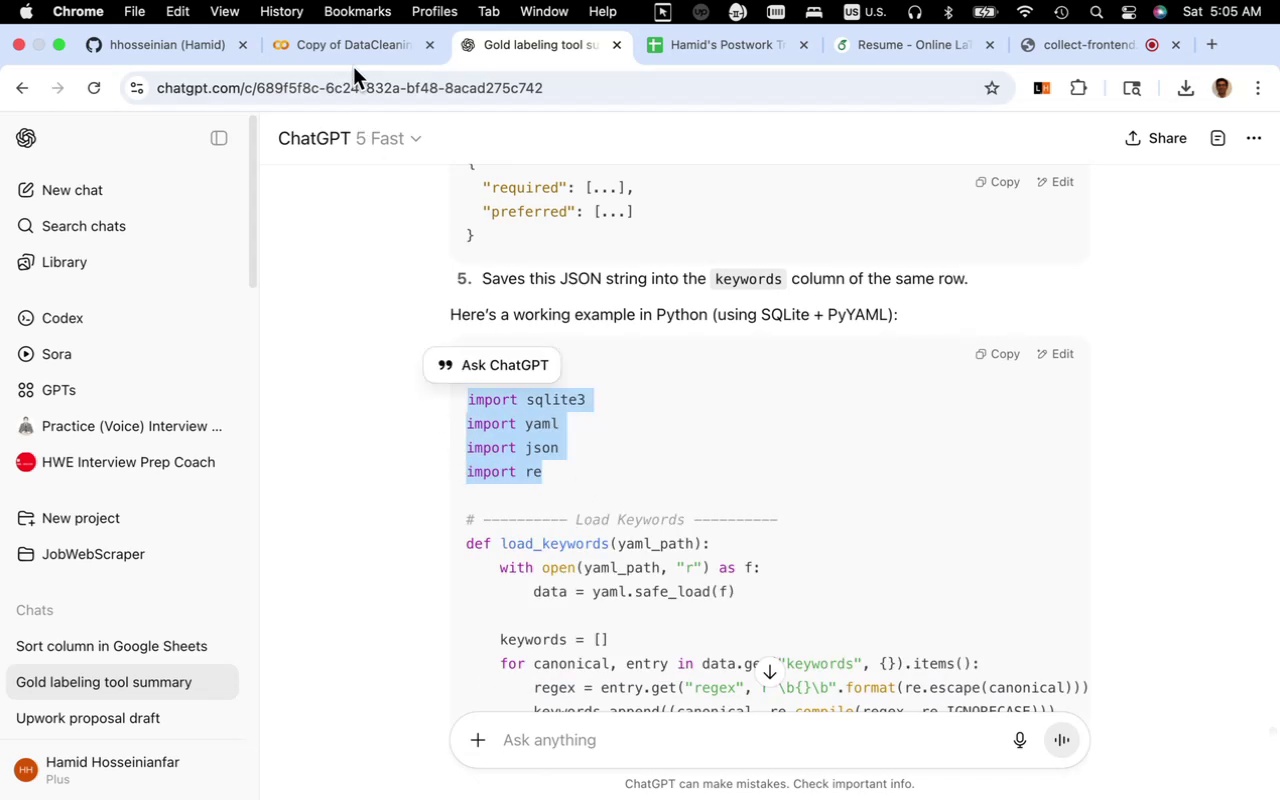 
left_click([354, 54])
 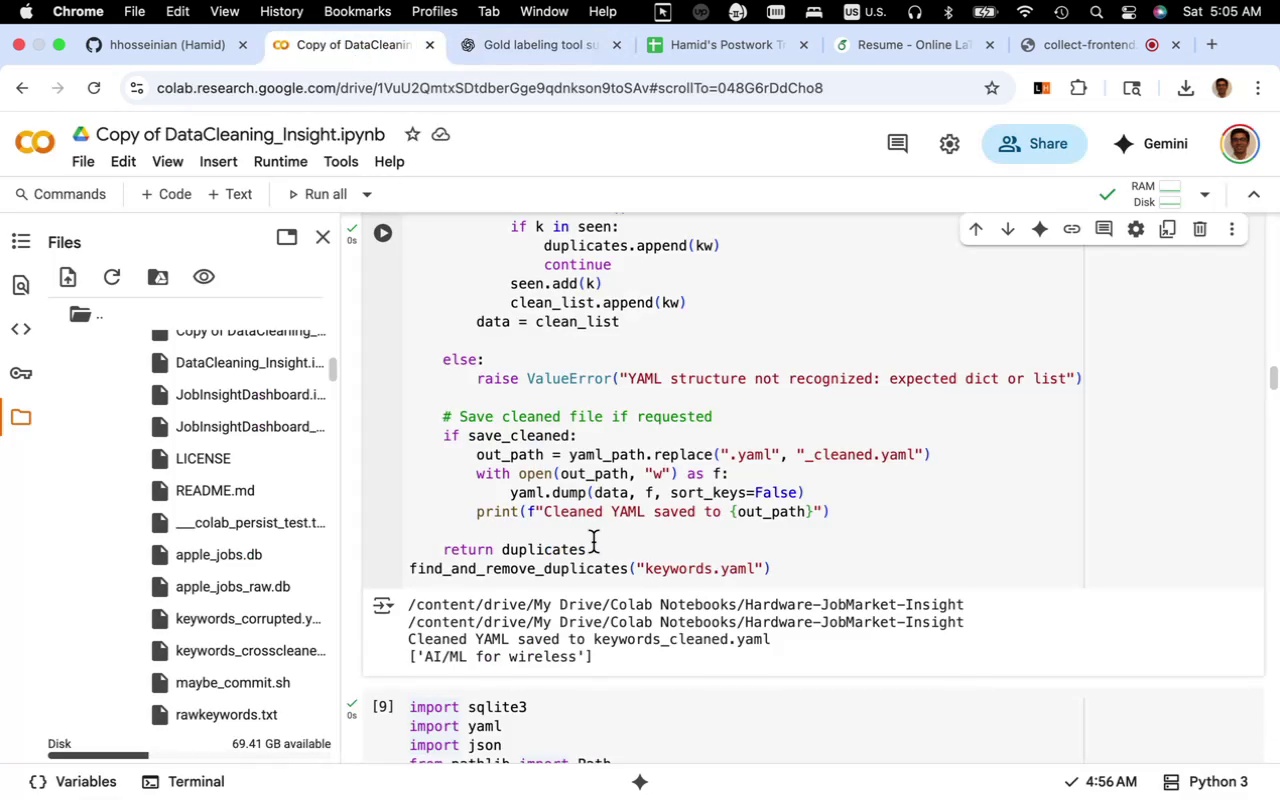 
scroll: coordinate [597, 537], scroll_direction: down, amount: 8.0
 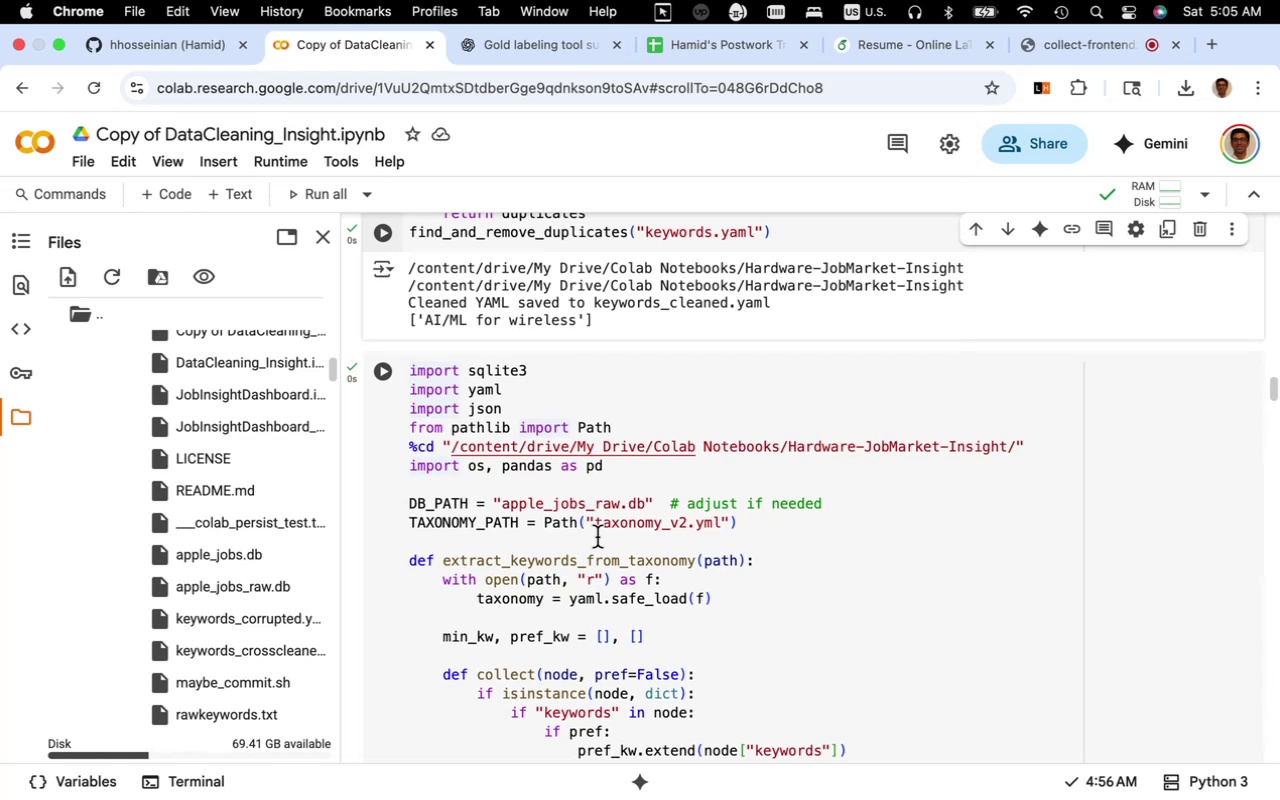 
scroll: coordinate [597, 537], scroll_direction: up, amount: 3.0
 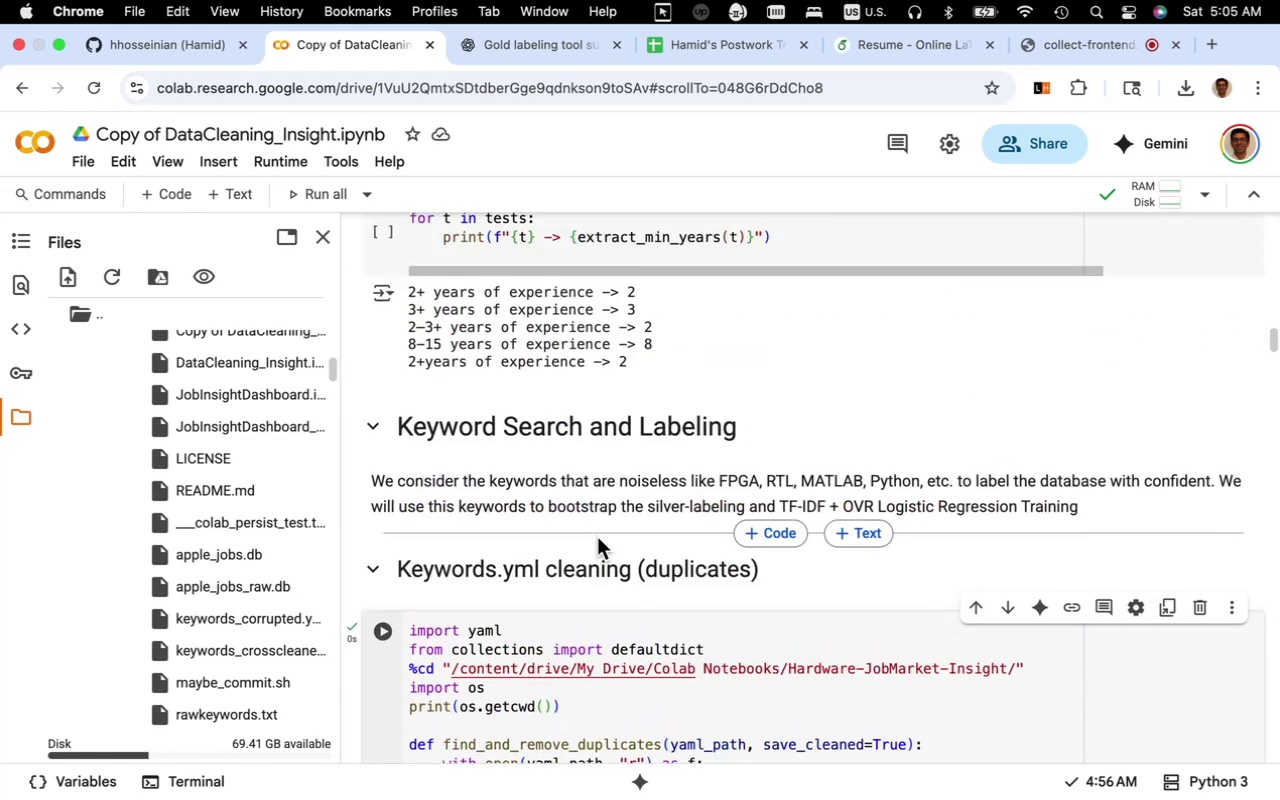 
scroll: coordinate [597, 537], scroll_direction: down, amount: 59.0
 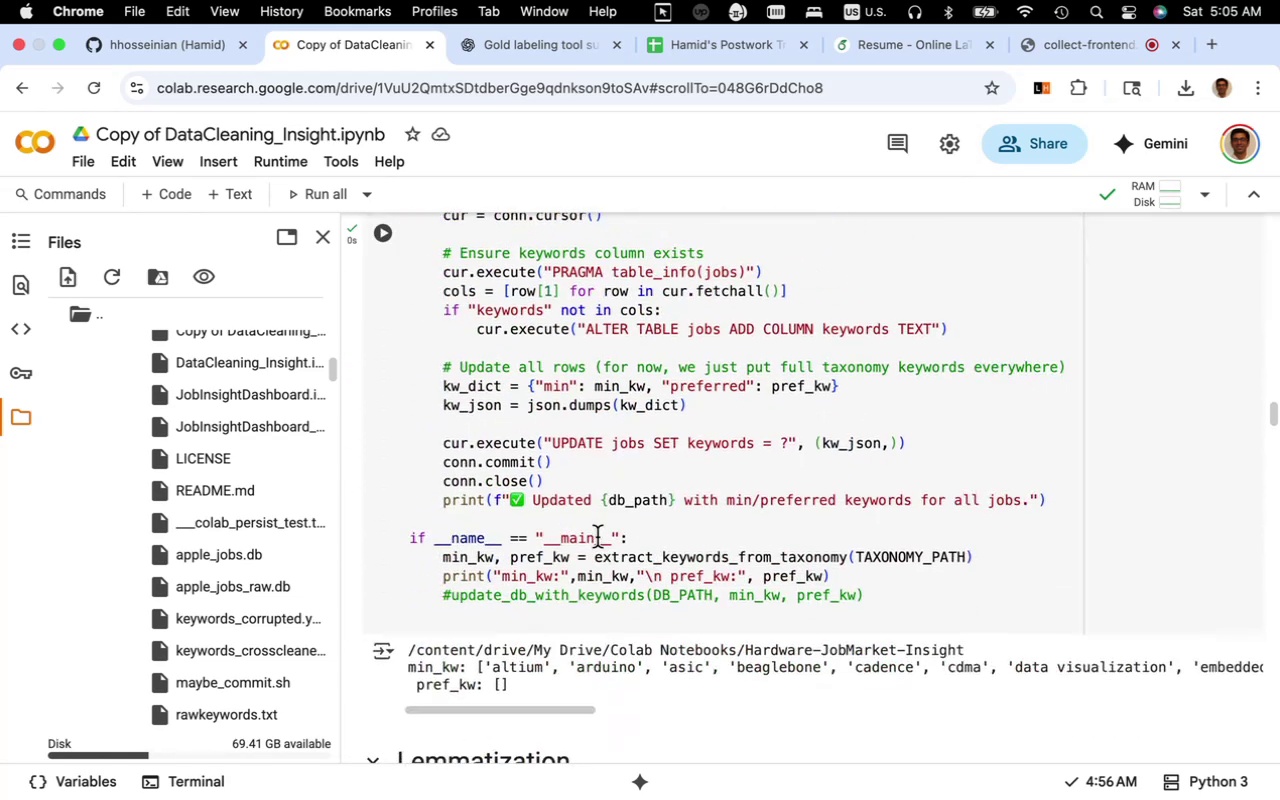 
scroll: coordinate [597, 537], scroll_direction: up, amount: 4.0
 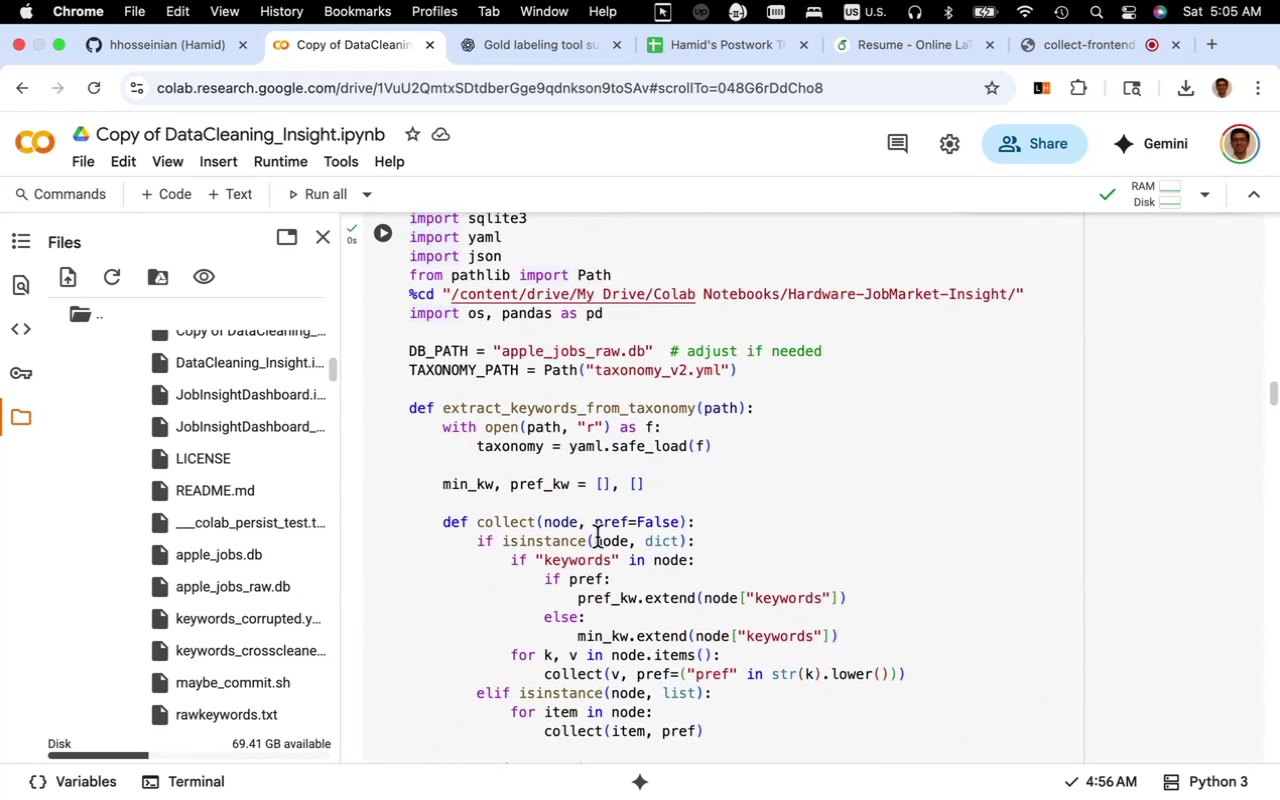 
wait(5.57)
 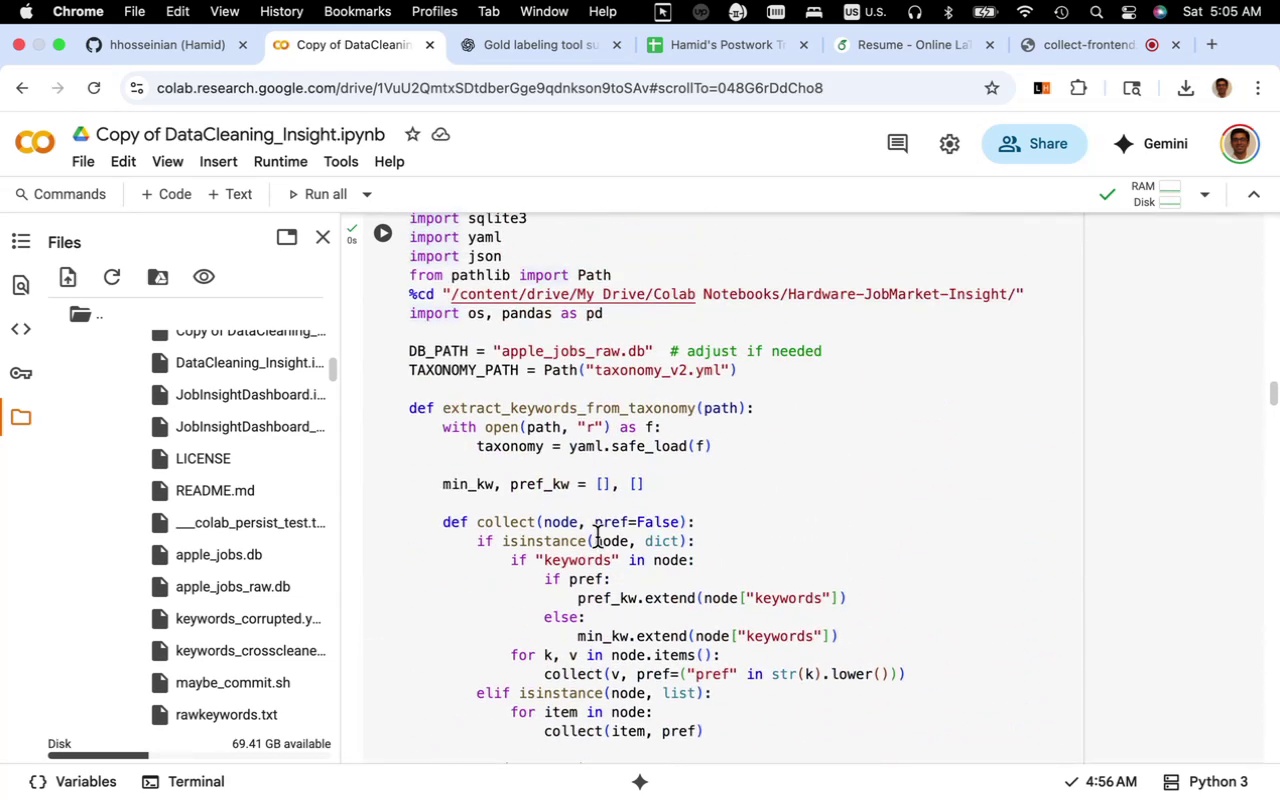 
left_click([597, 537])
 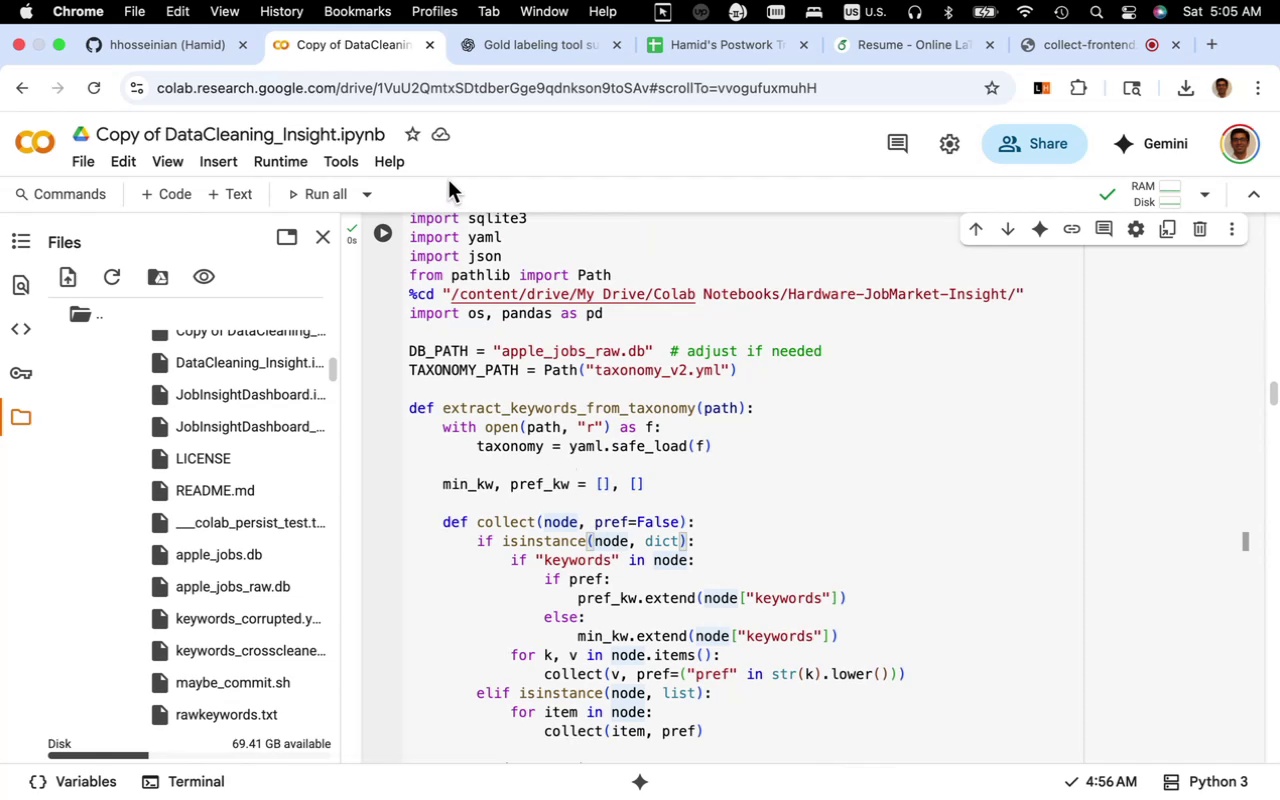 
left_click([494, 61])
 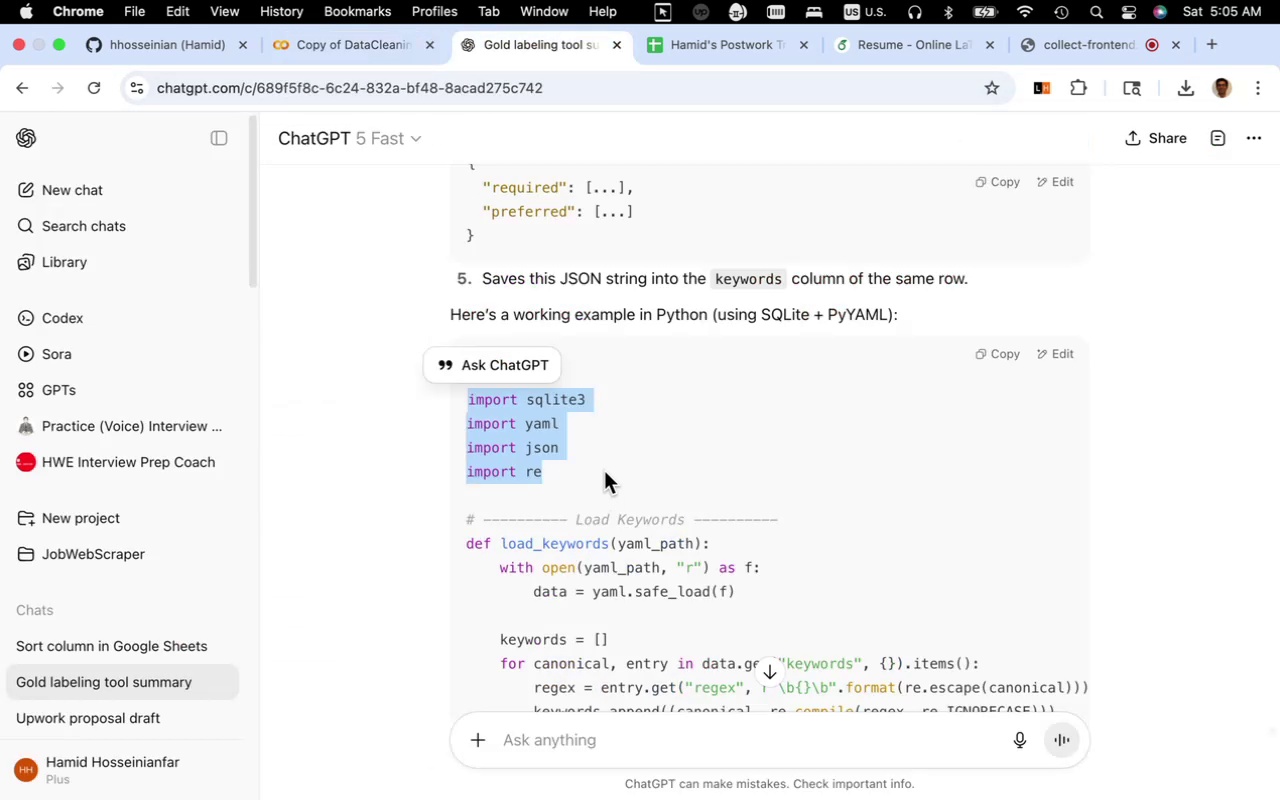 
scroll: coordinate [604, 472], scroll_direction: down, amount: 7.0
 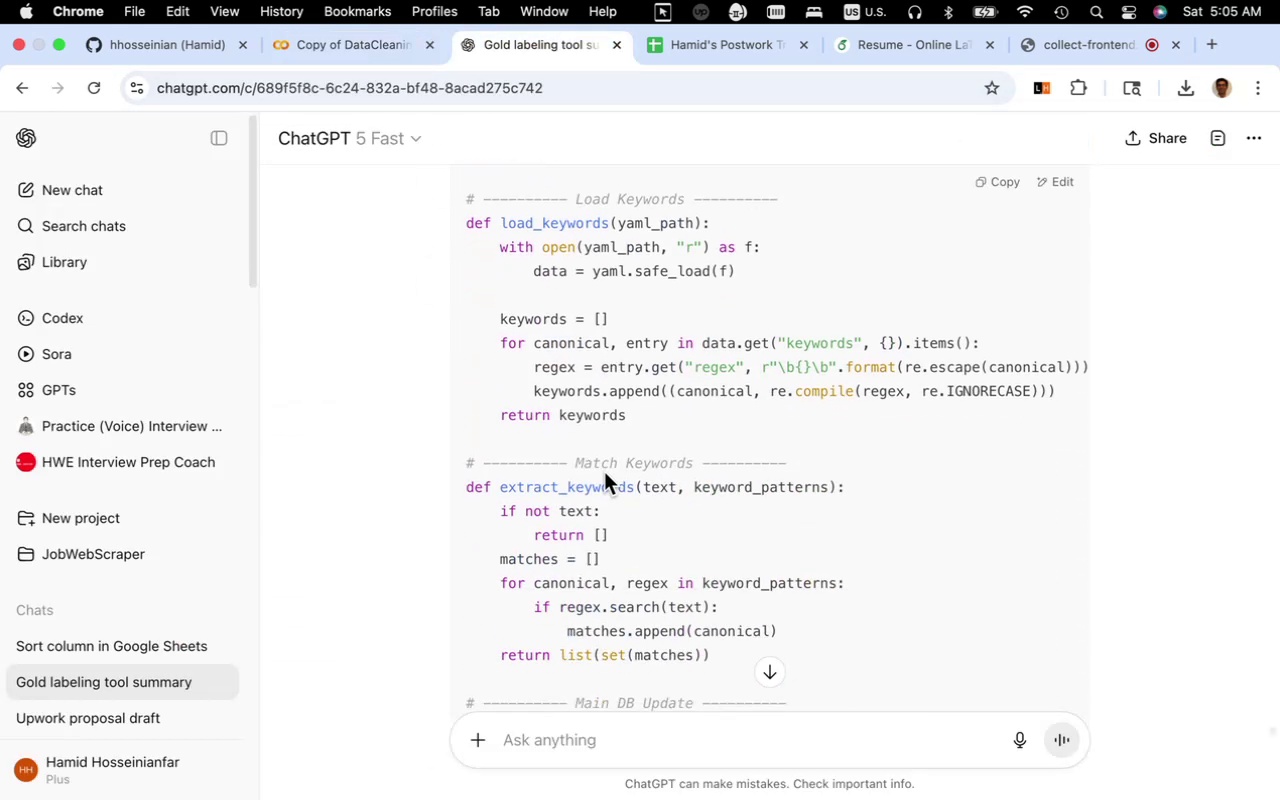 
scroll: coordinate [604, 472], scroll_direction: up, amount: 5.0
 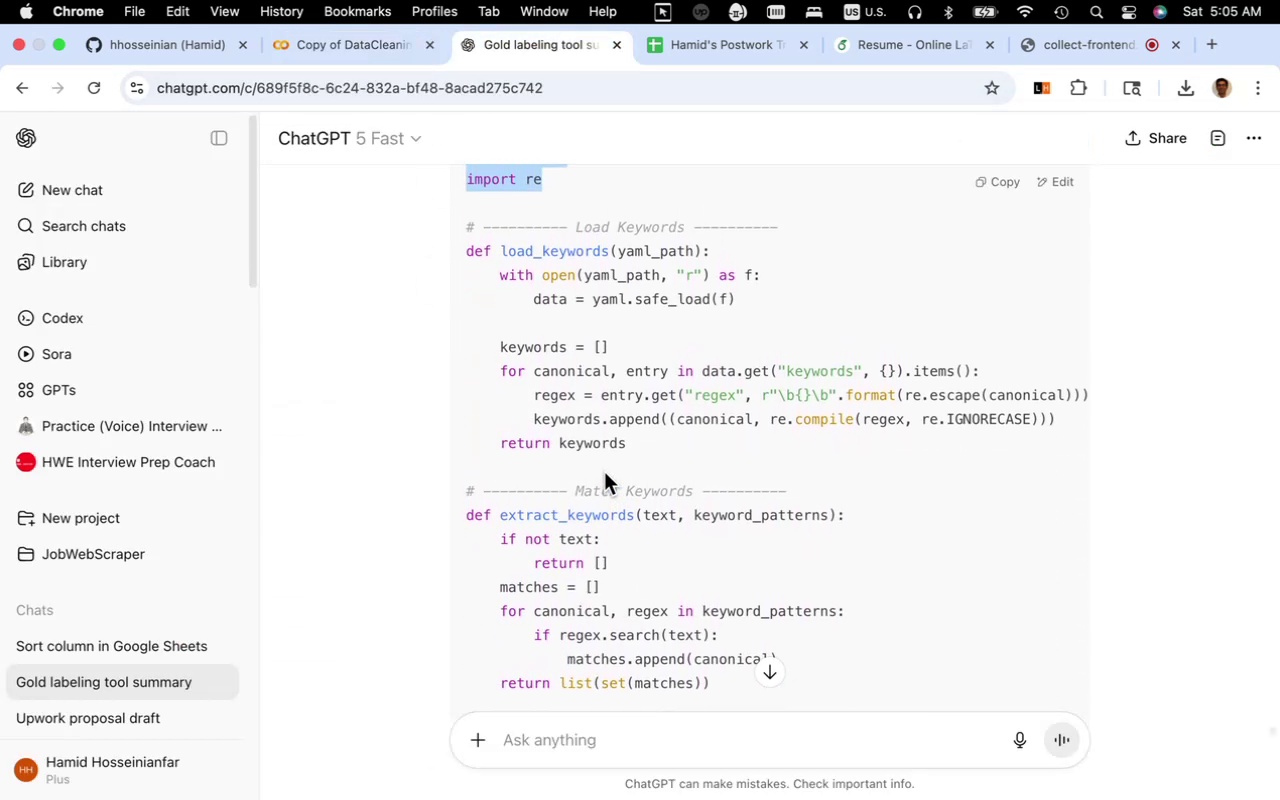 
scroll: coordinate [596, 462], scroll_direction: down, amount: 15.0
 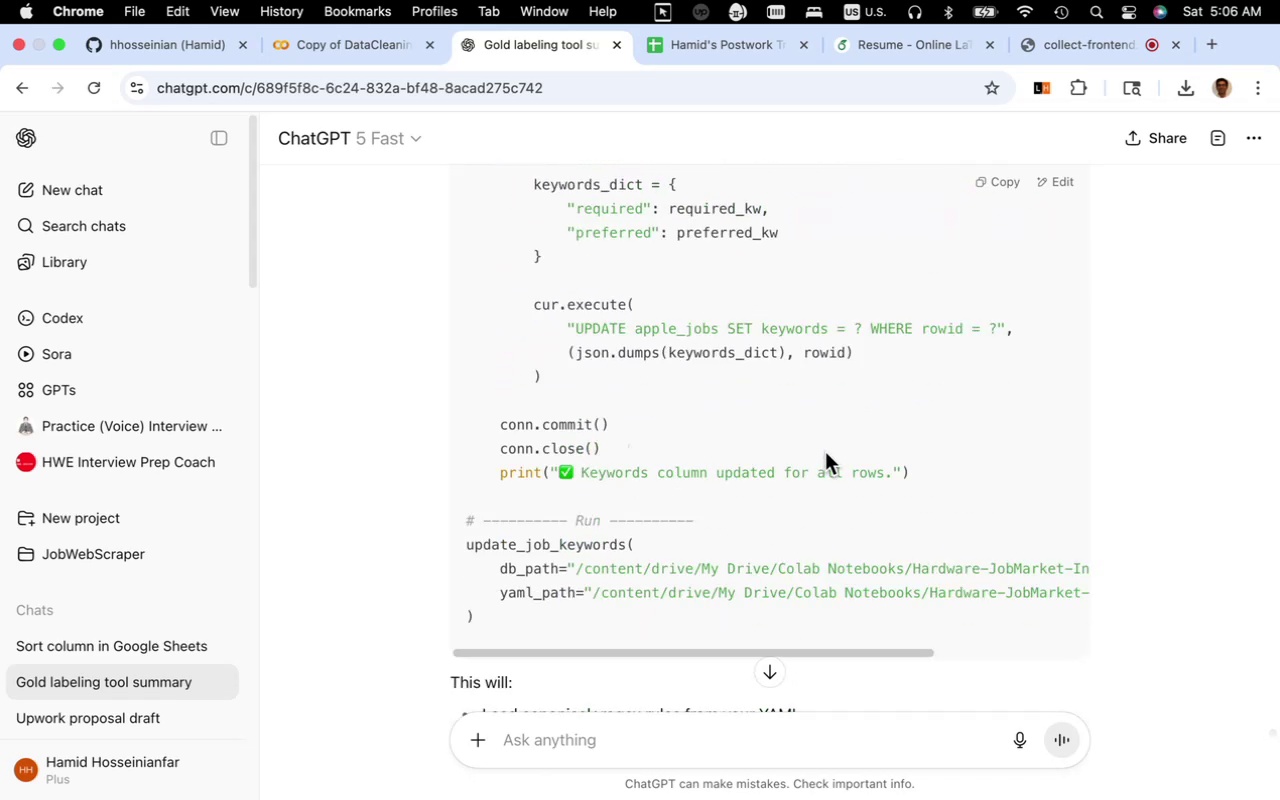 
wait(7.75)
 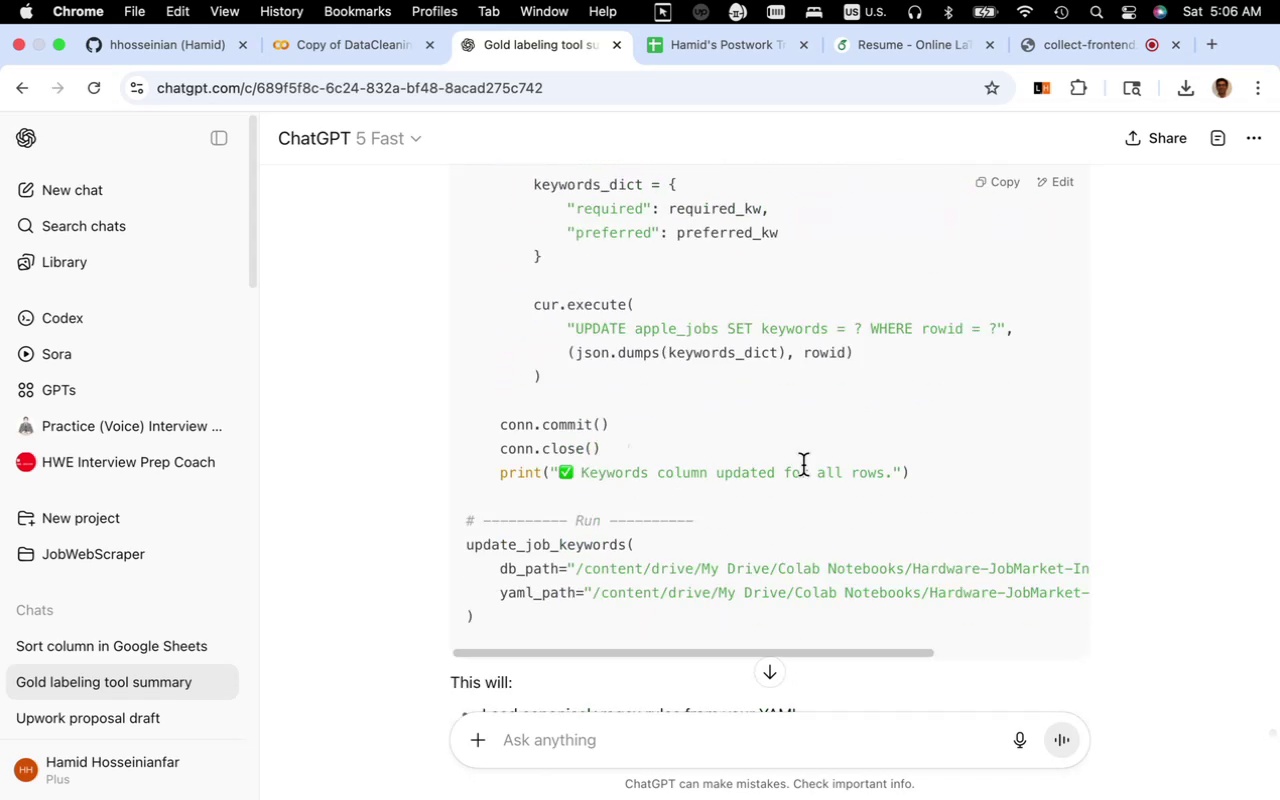 
scroll: coordinate [825, 452], scroll_direction: up, amount: 5.0
 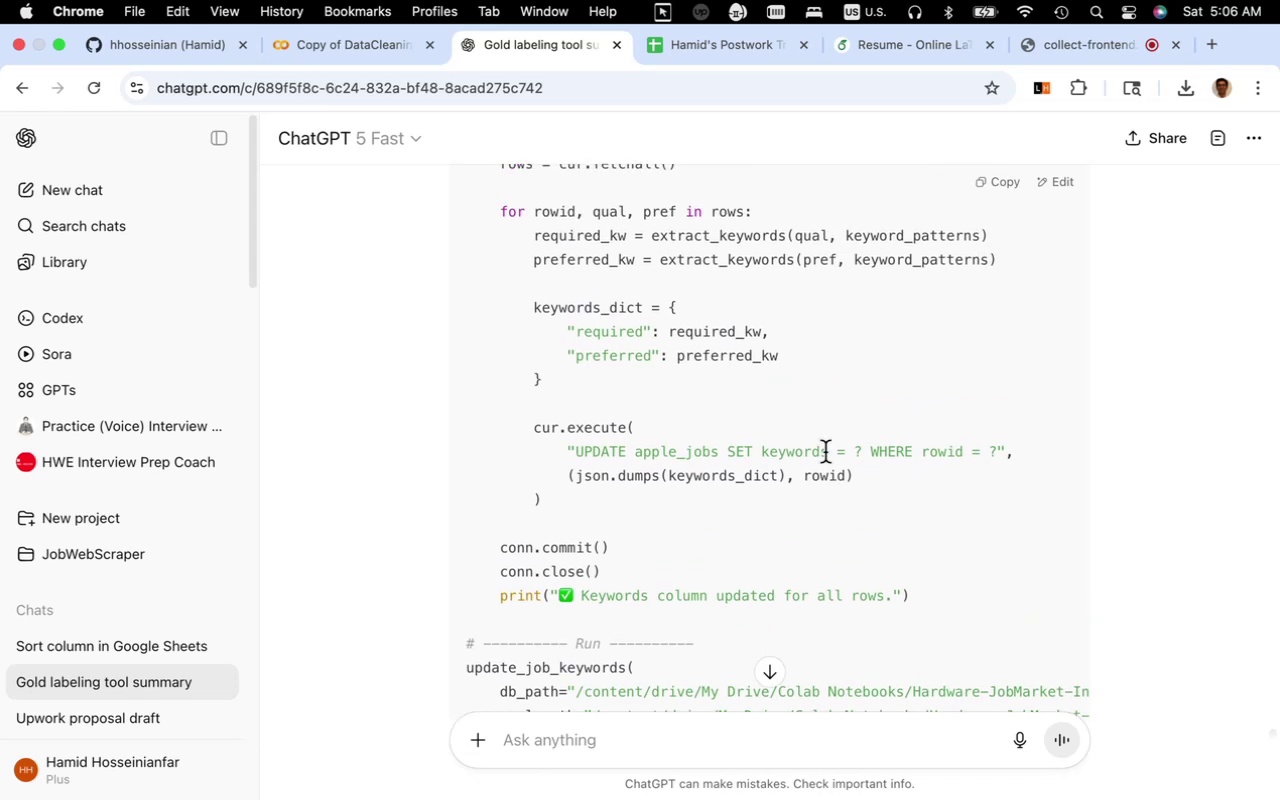 
scroll: coordinate [825, 452], scroll_direction: down, amount: 3.0
 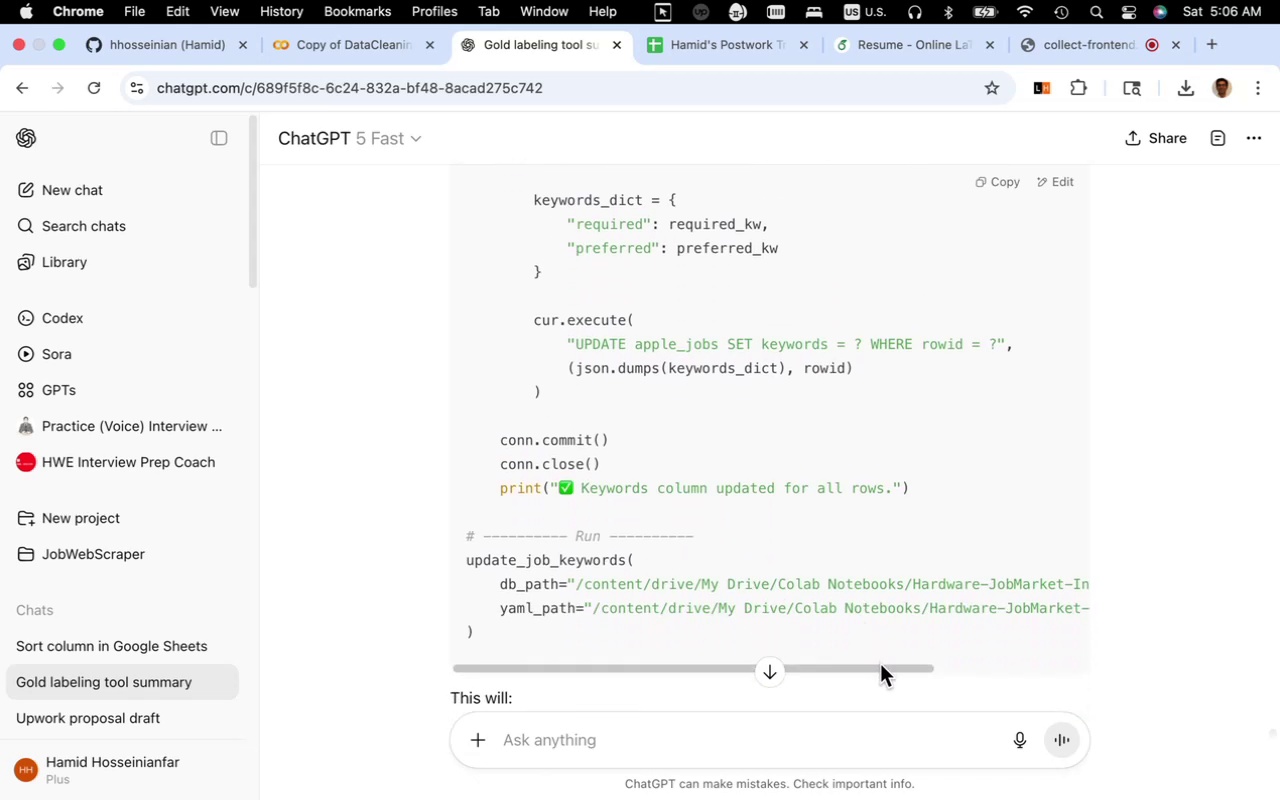 
left_click_drag(start_coordinate=[880, 664], to_coordinate=[647, 675])
 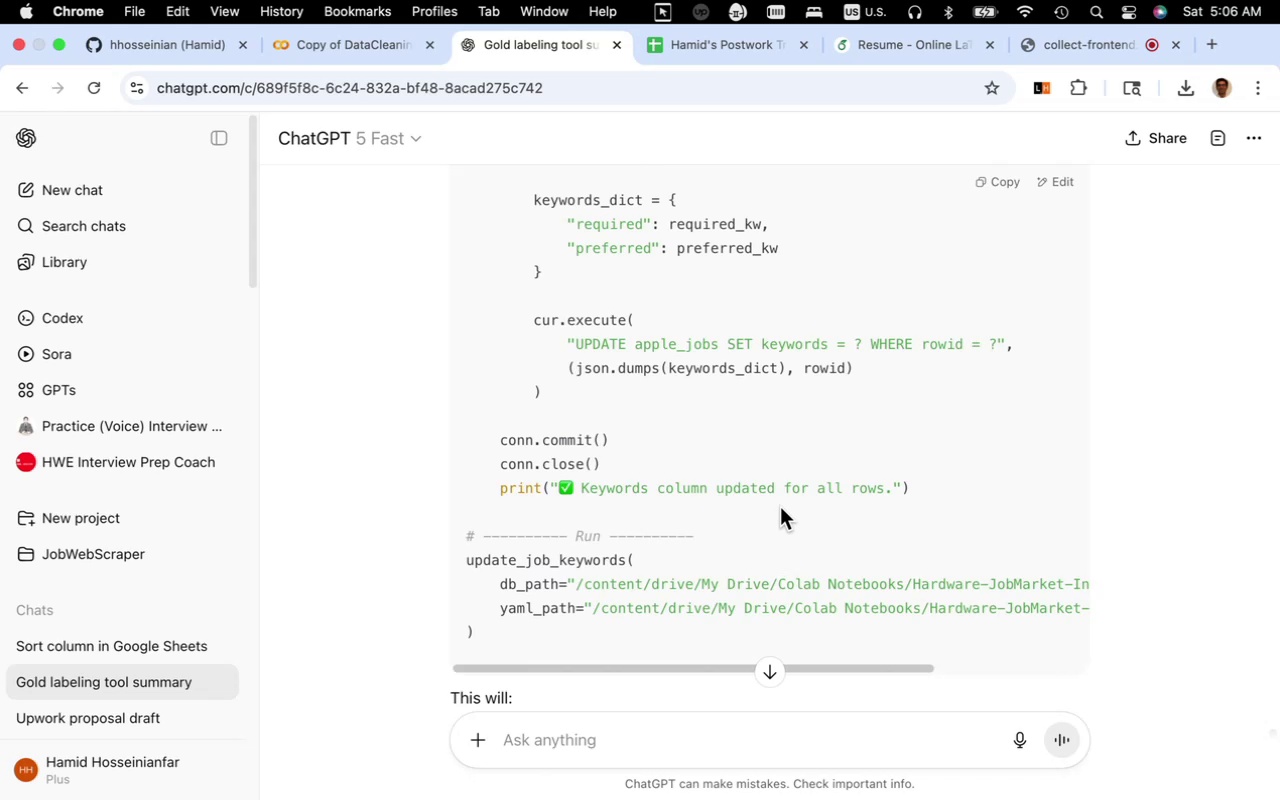 
scroll: coordinate [781, 507], scroll_direction: up, amount: 29.0
 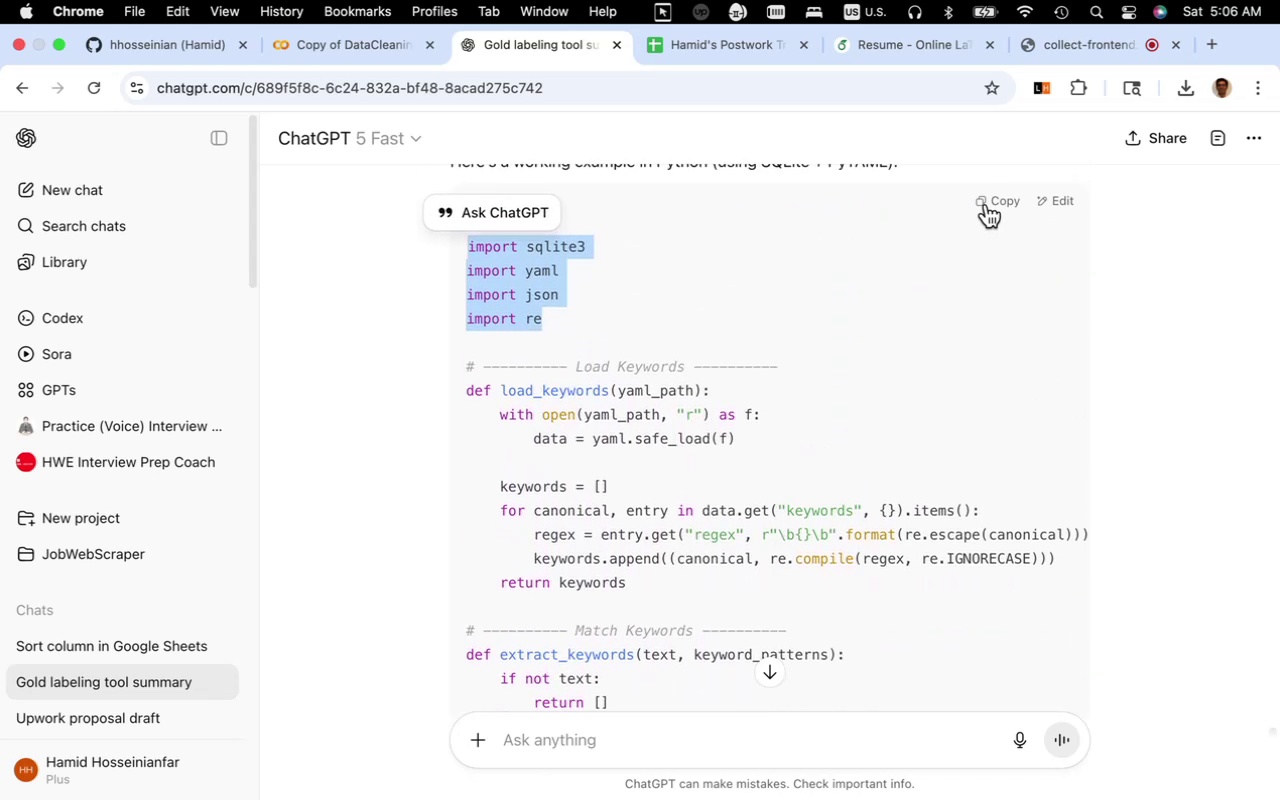 
left_click([986, 204])
 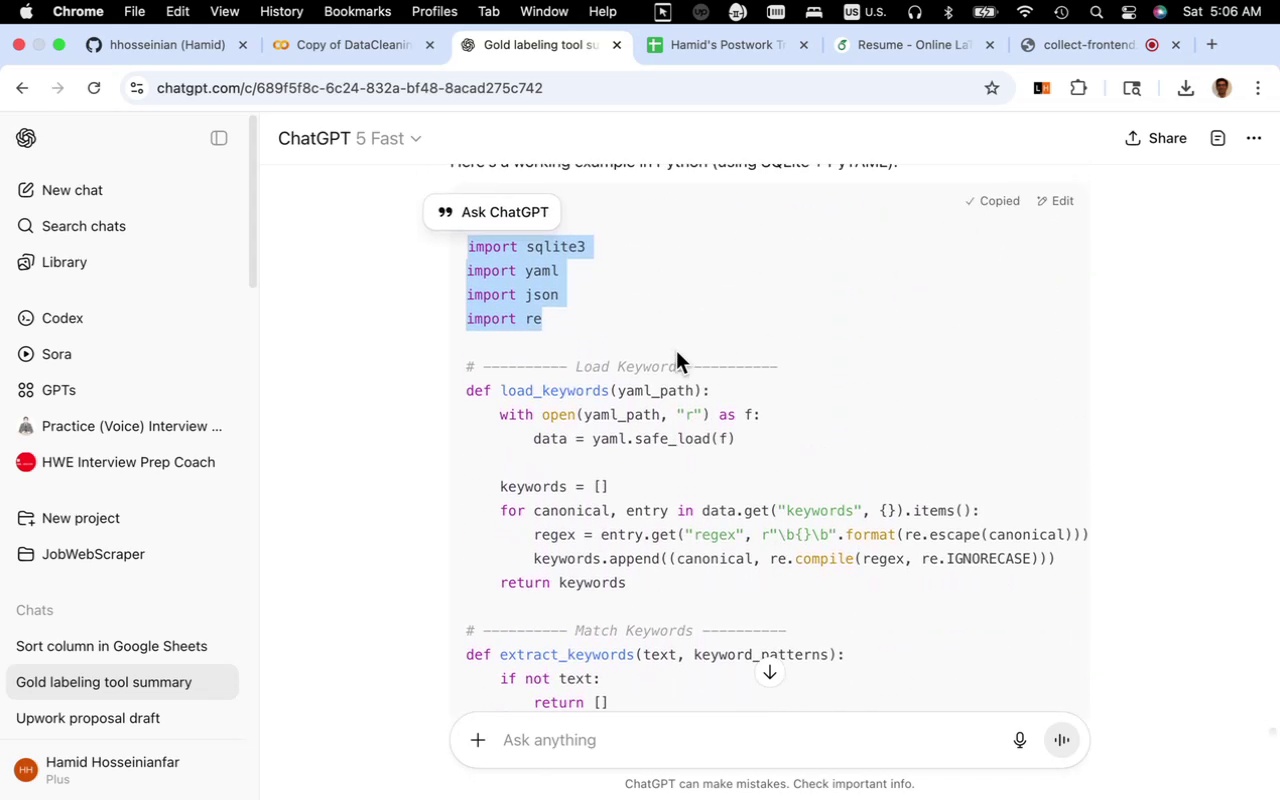 
scroll: coordinate [681, 347], scroll_direction: down, amount: 11.0
 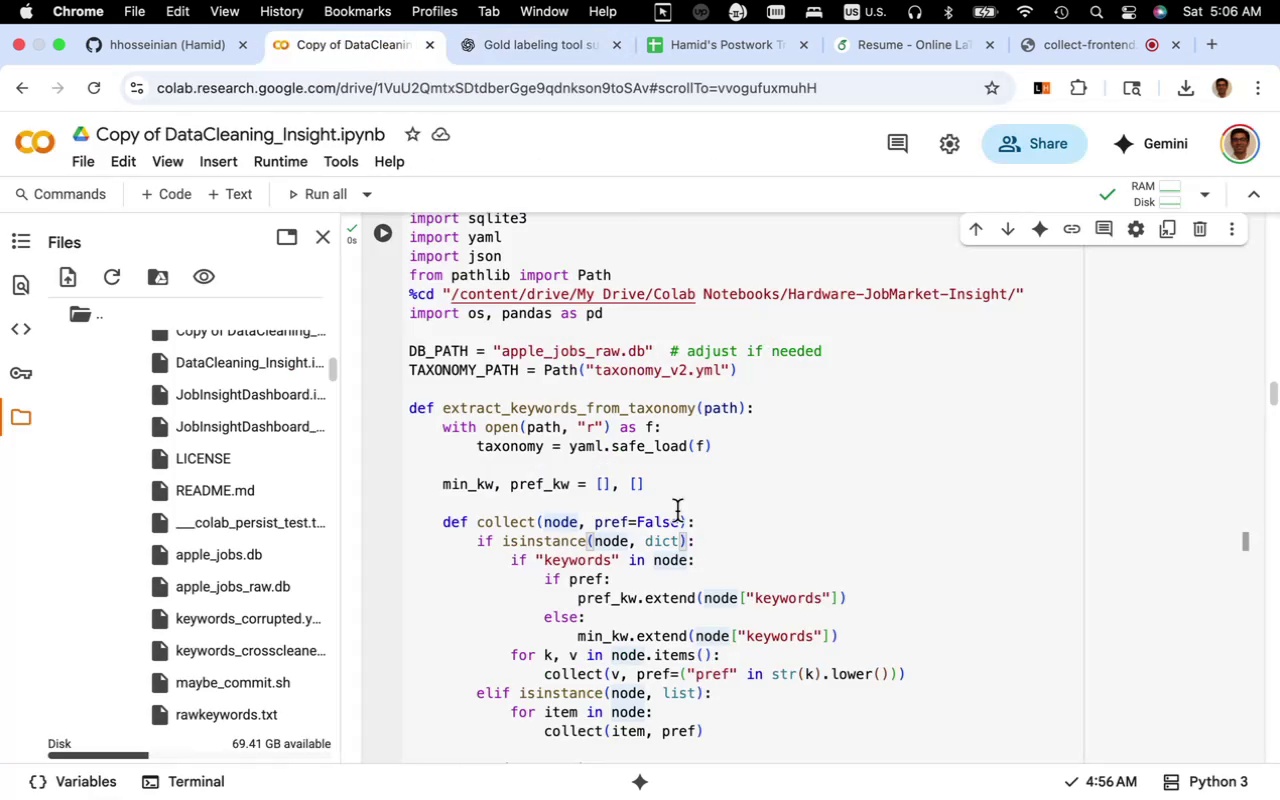 
left_click([680, 511])
 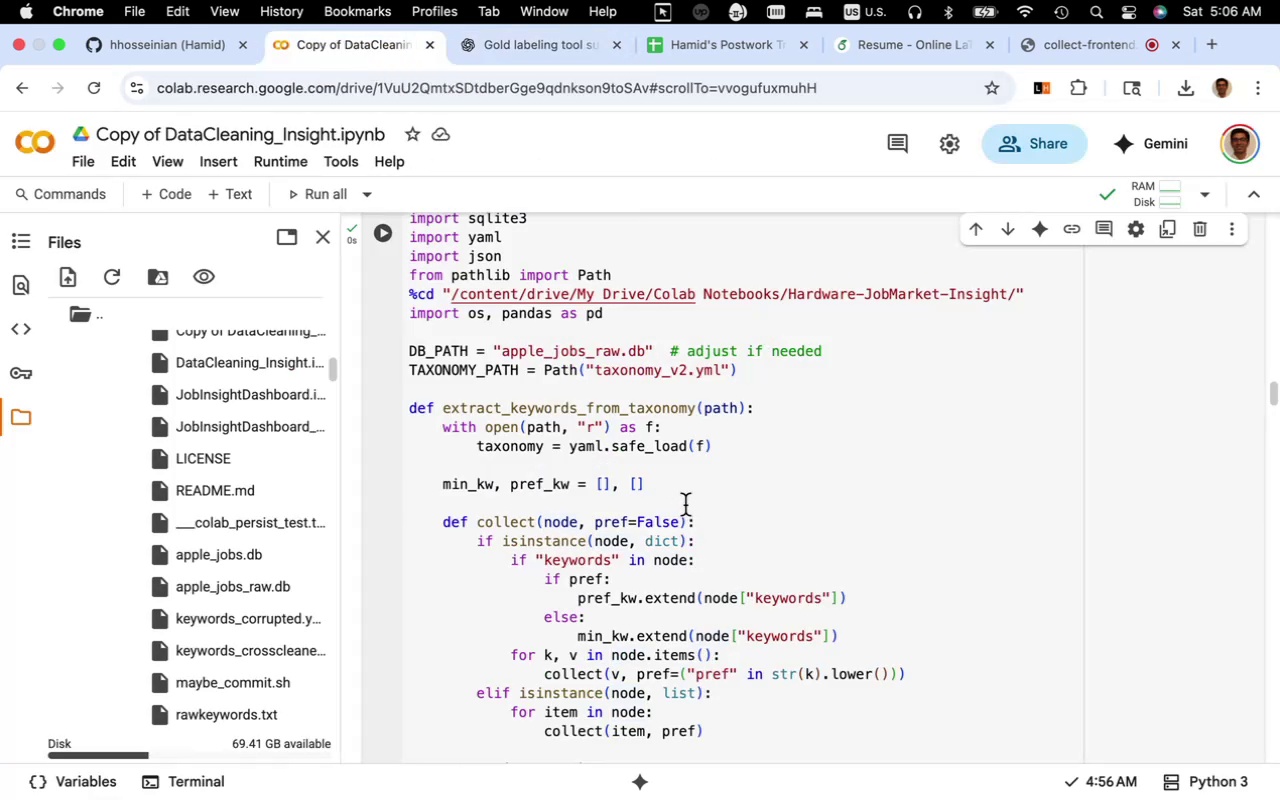 
scroll: coordinate [685, 505], scroll_direction: up, amount: 4.0
 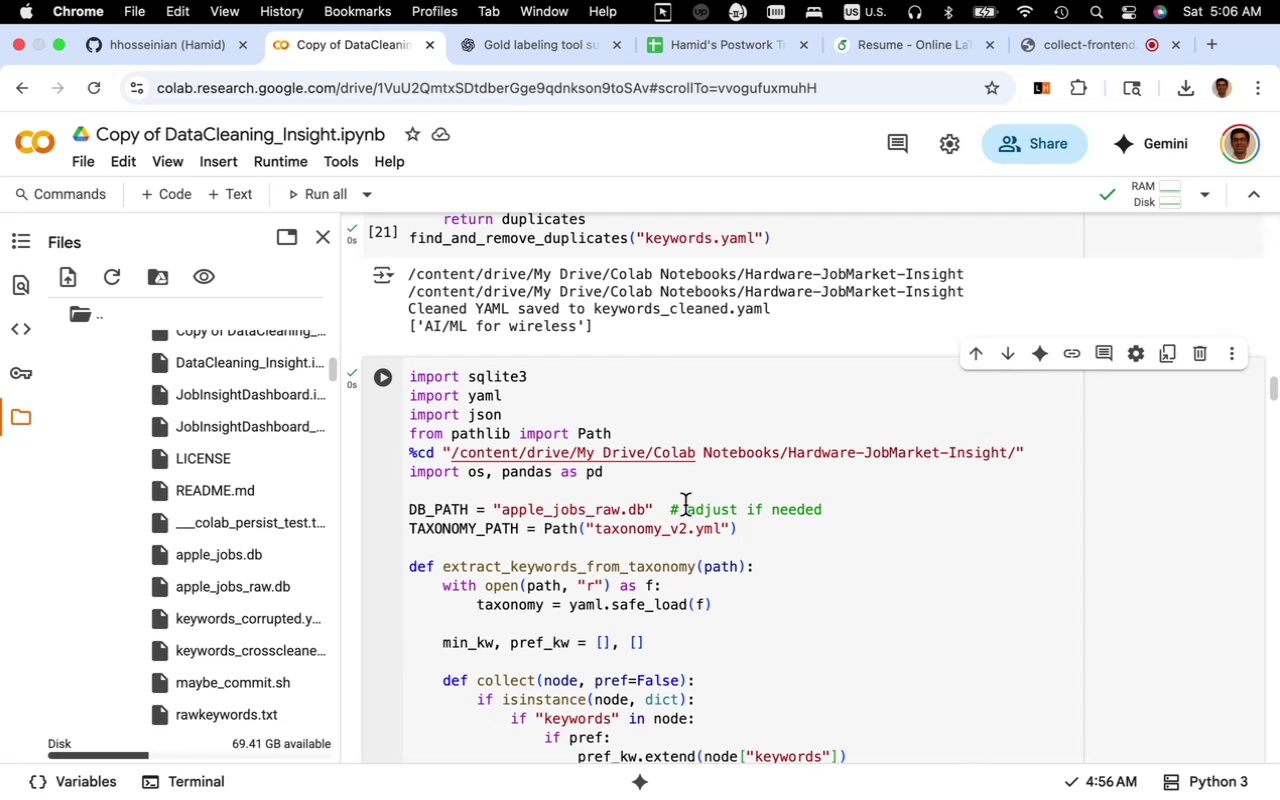 
key(Meta+A)
 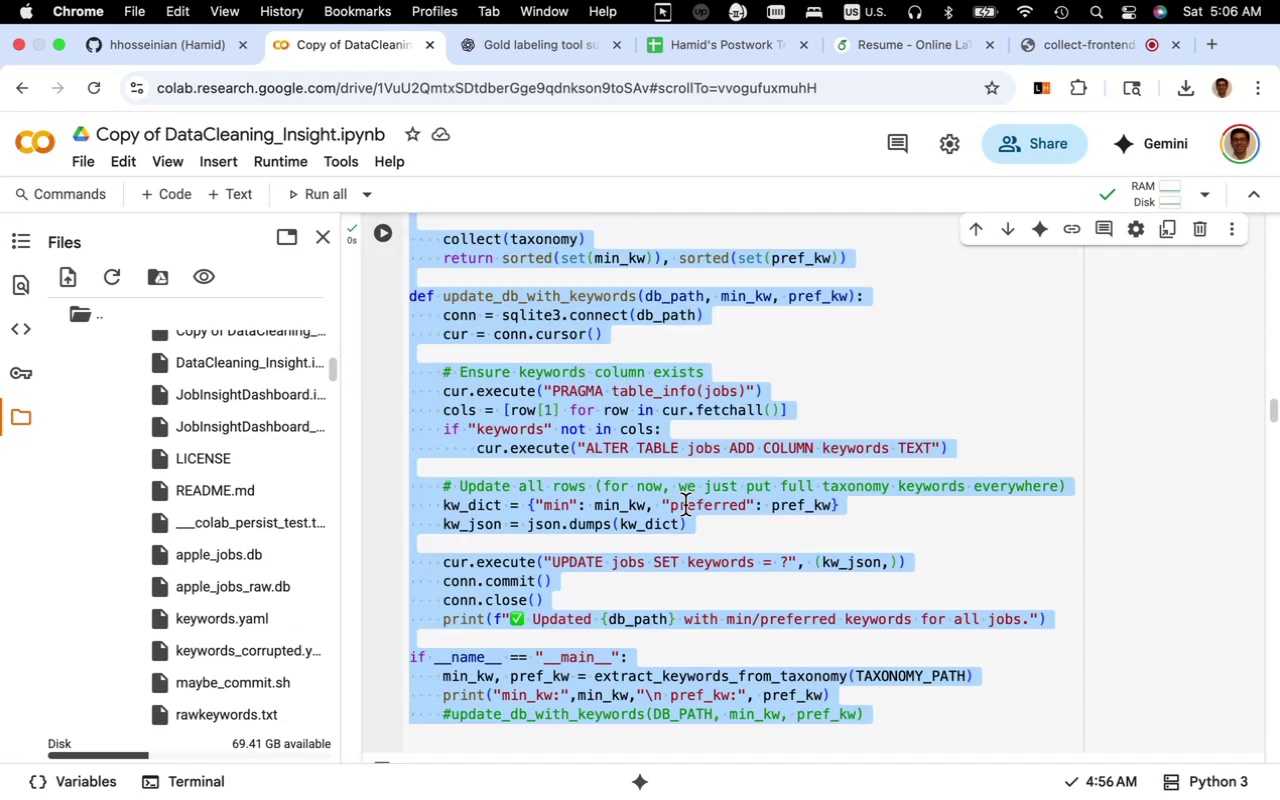 
key(Backspace)
 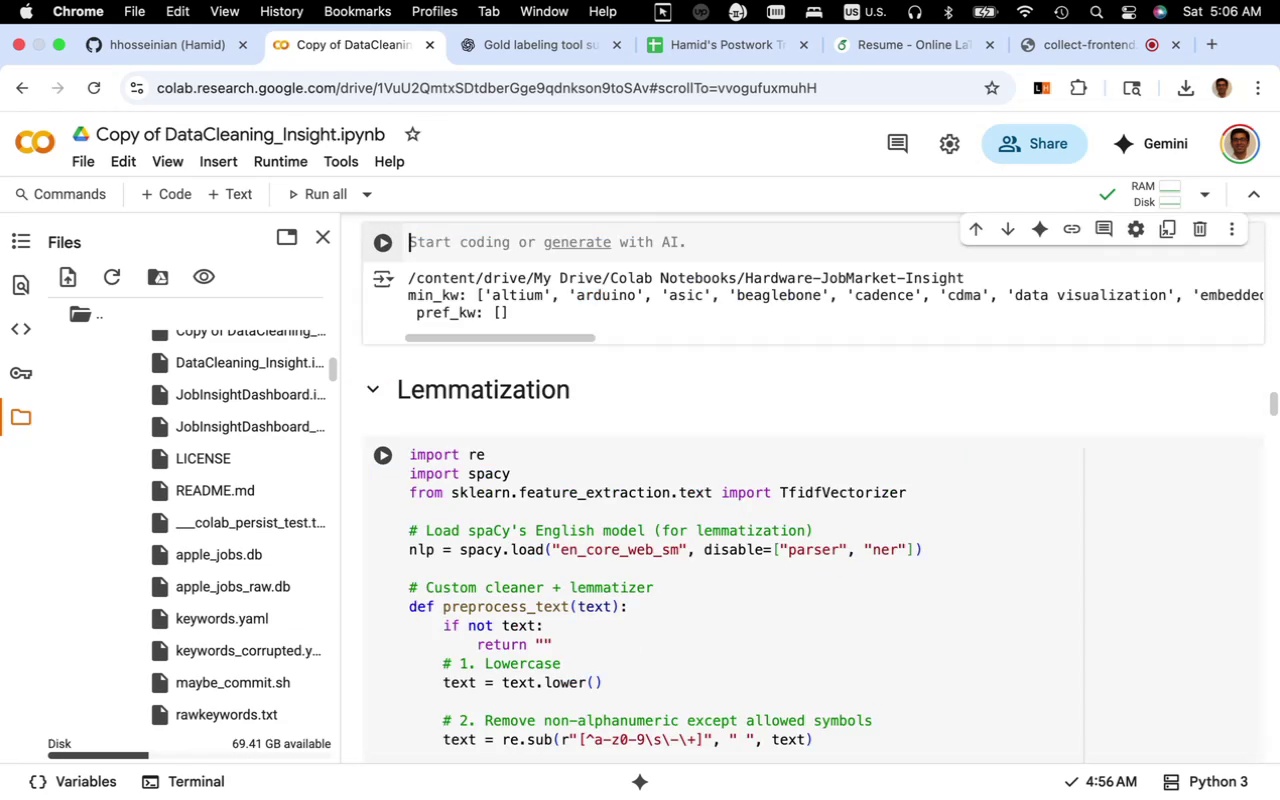 
key(Meta+V)
 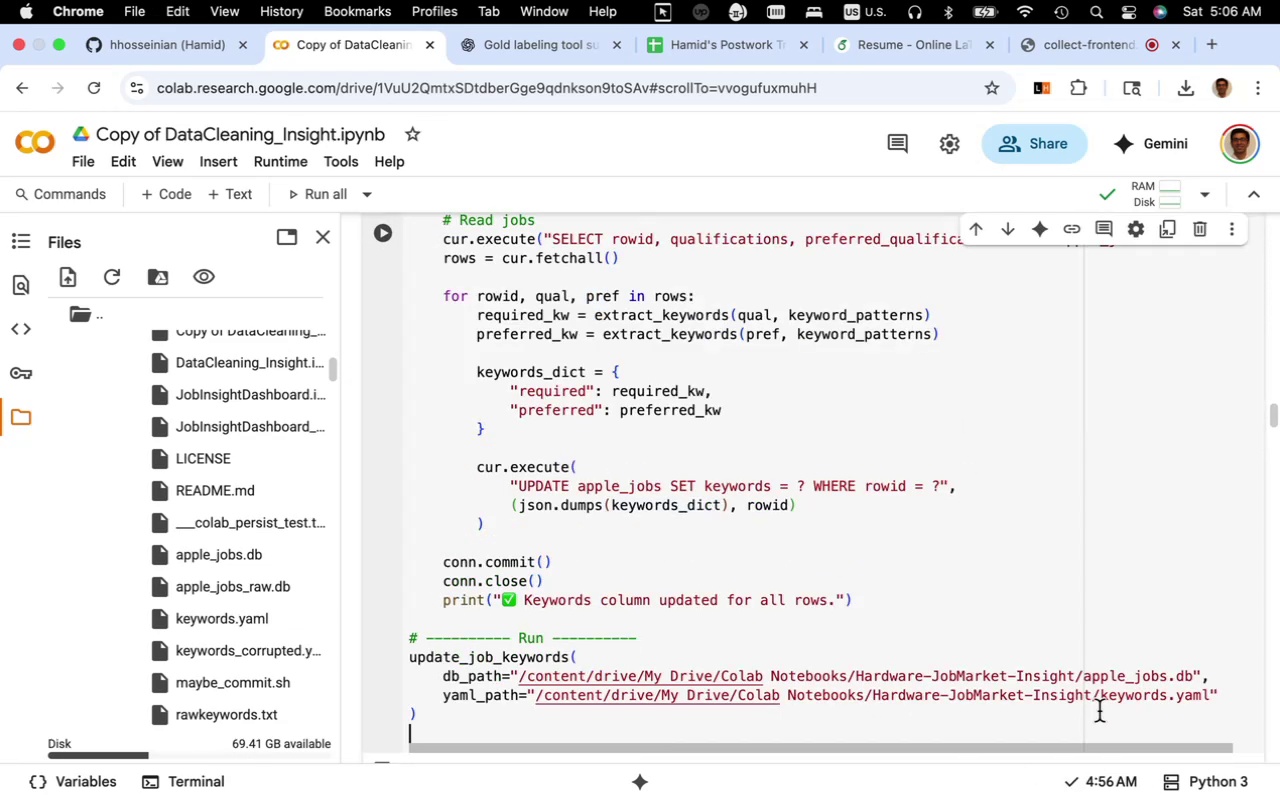 
scroll: coordinate [198, 634], scroll_direction: up, amount: 3.0
 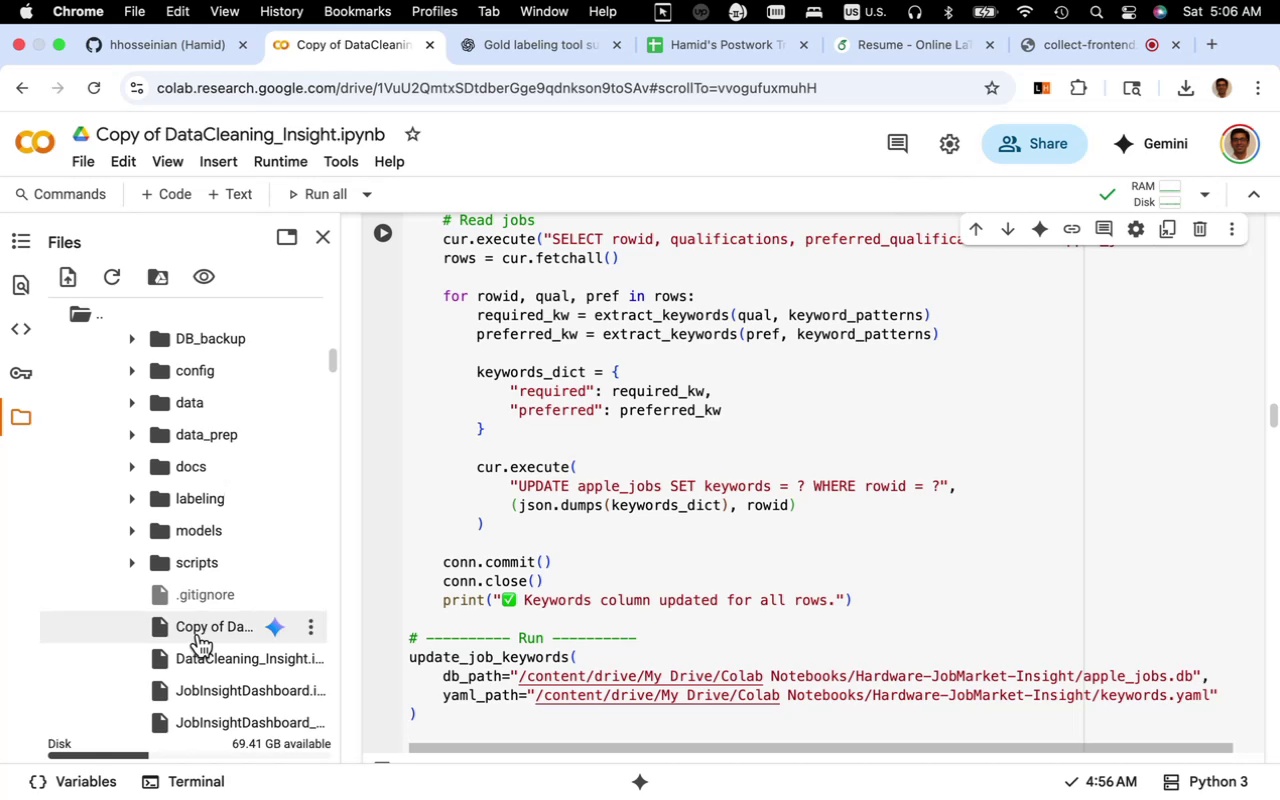 
scroll: coordinate [198, 634], scroll_direction: down, amount: 10.0
 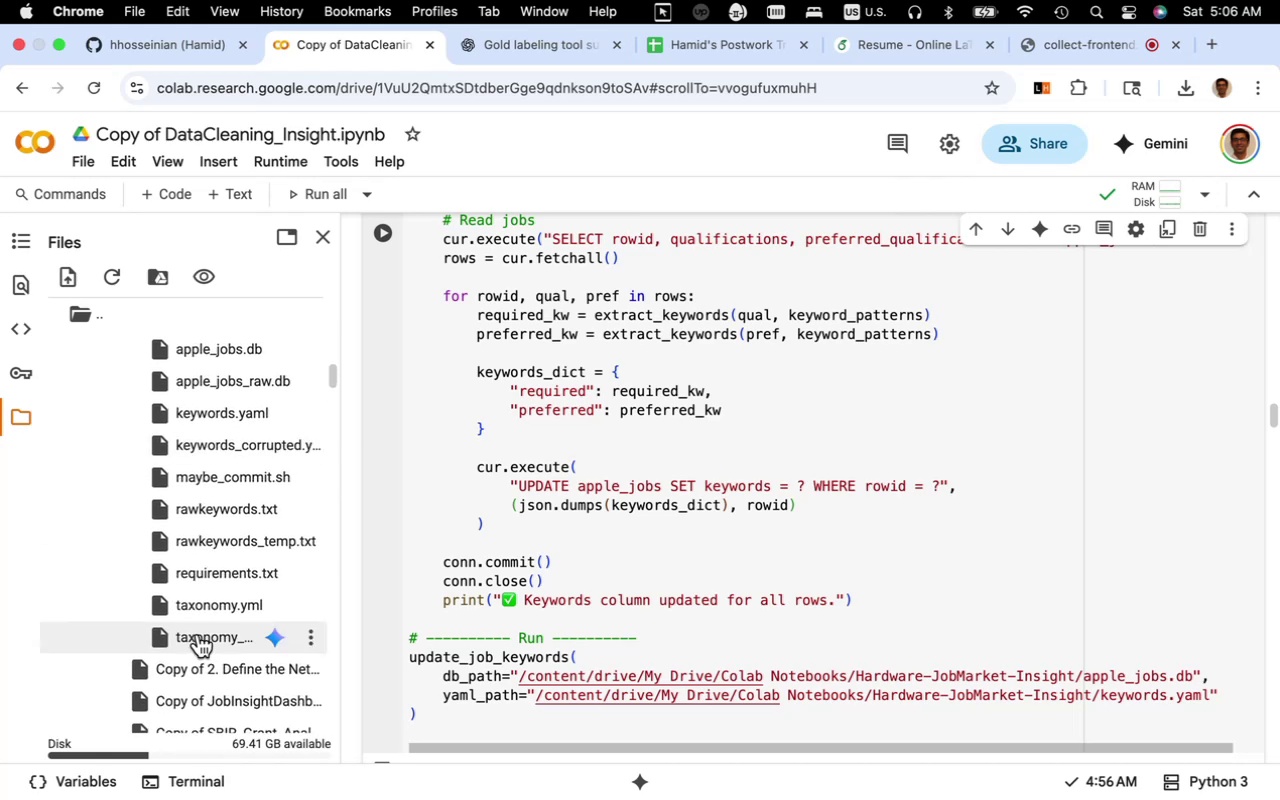 
scroll: coordinate [198, 634], scroll_direction: up, amount: 16.0
 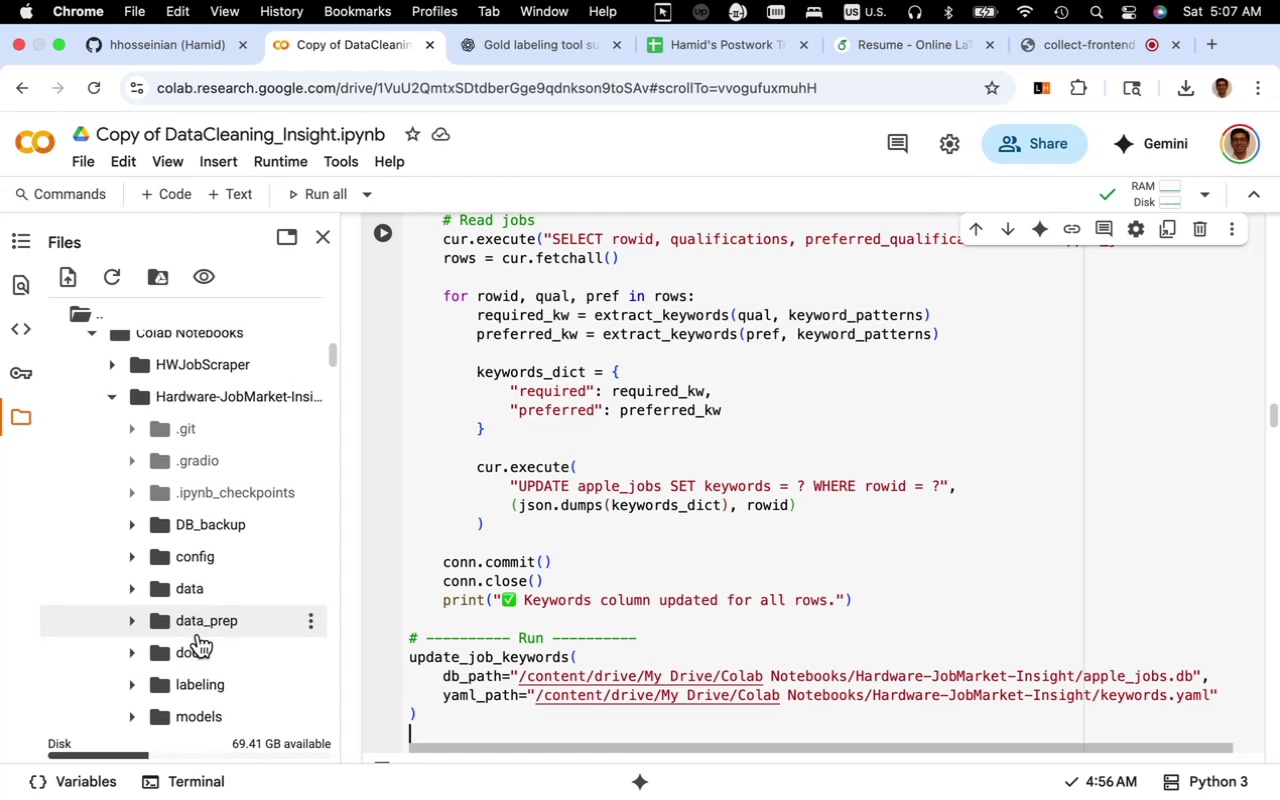 
scroll: coordinate [198, 634], scroll_direction: down, amount: 12.0
 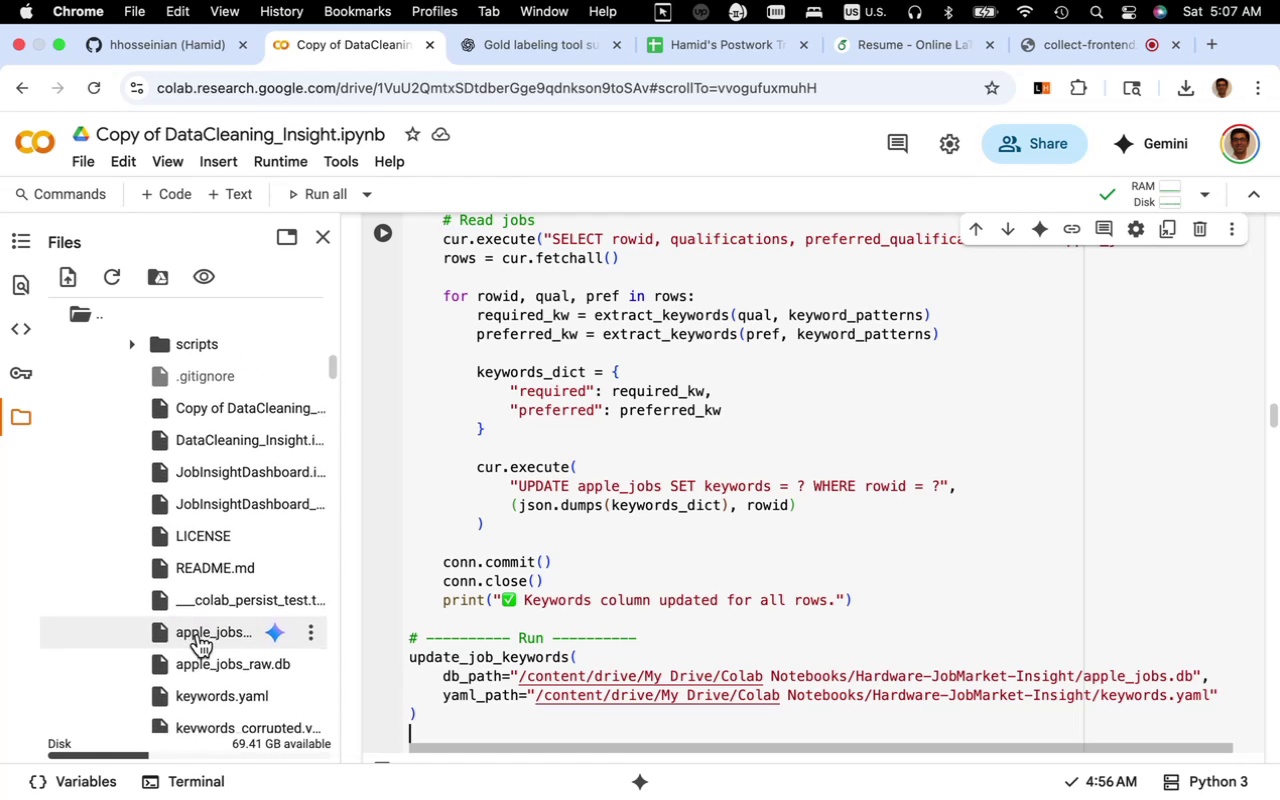 
mouse_move([232, 664])
 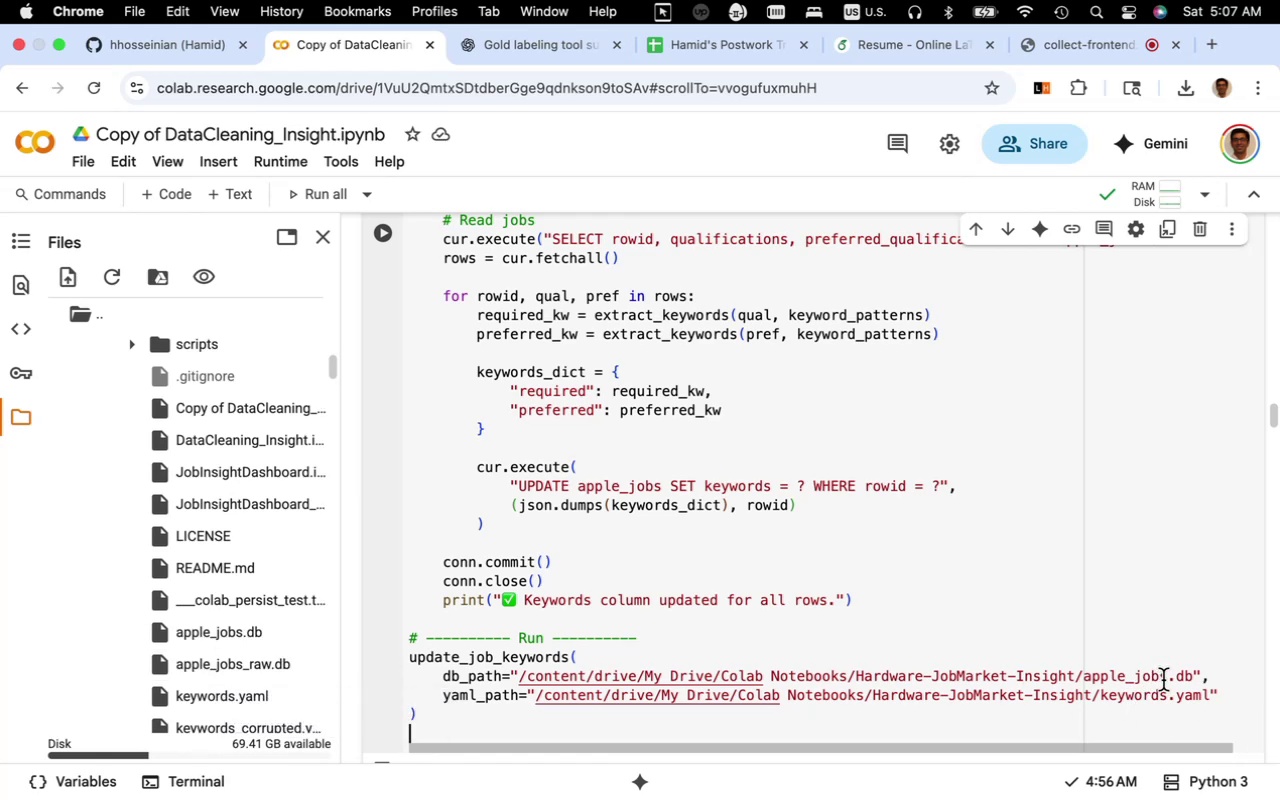 
left_click([1167, 679])
 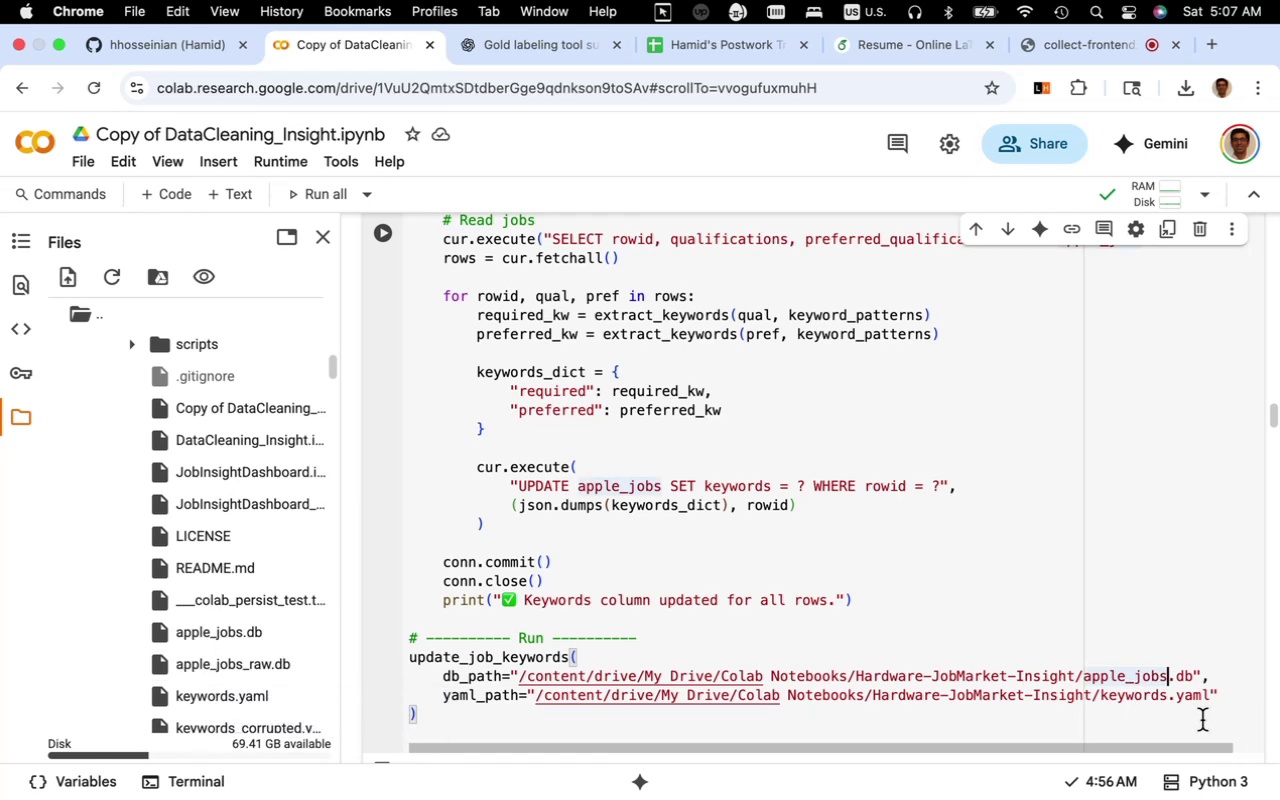 
type(_raw)
 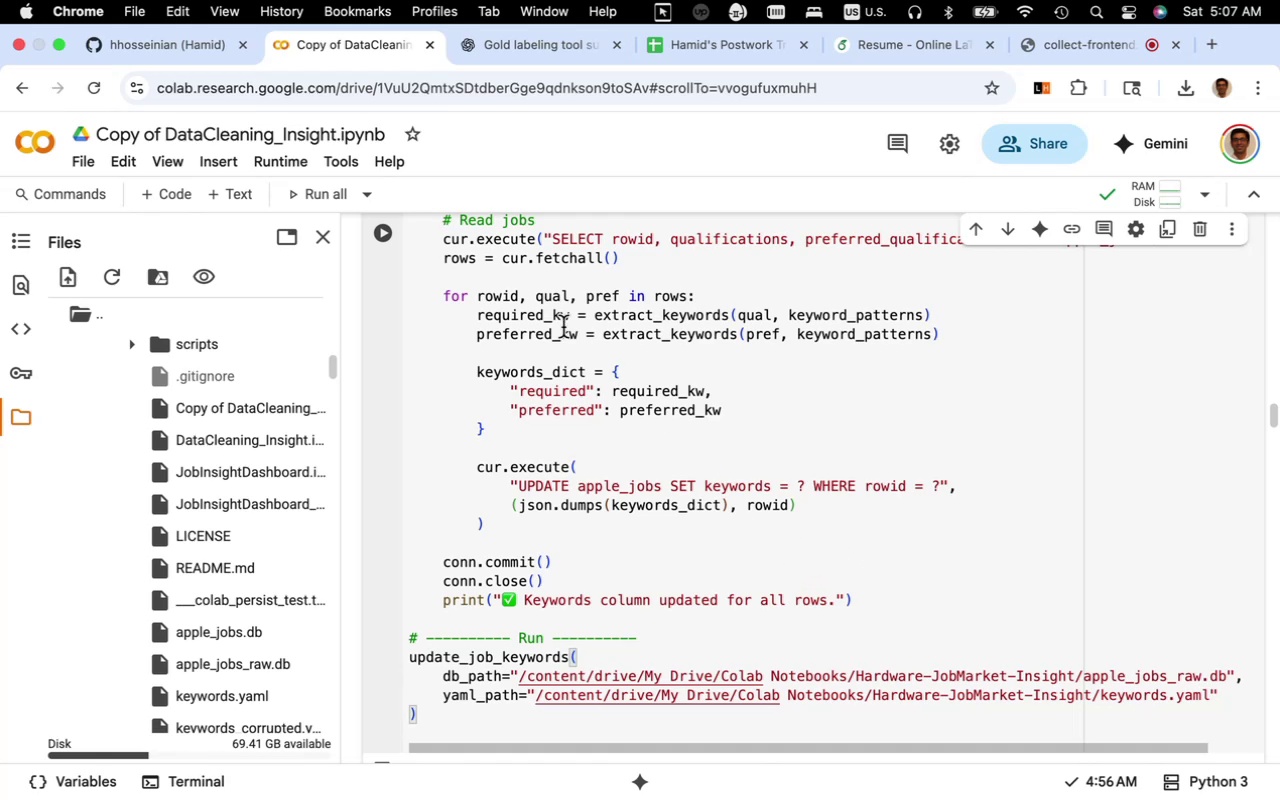 
wait(6.04)
 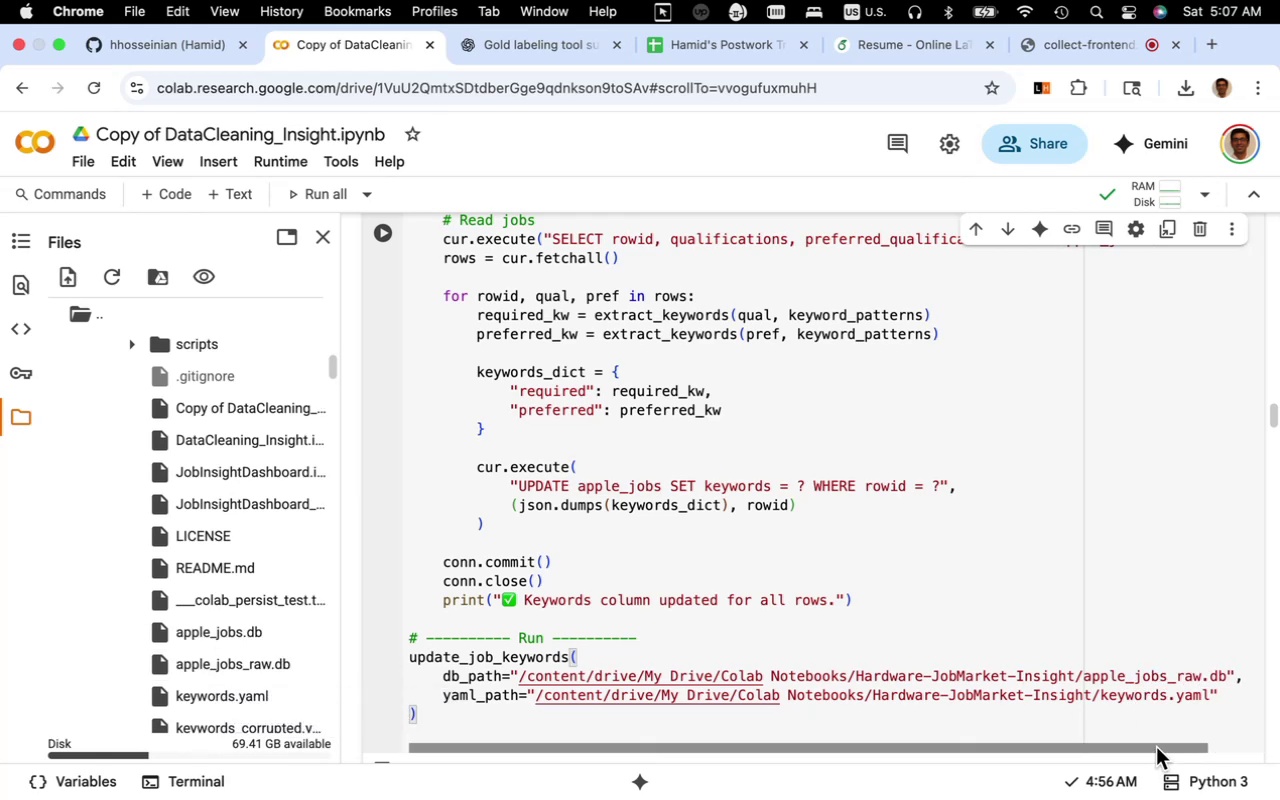 
left_click([386, 234])
 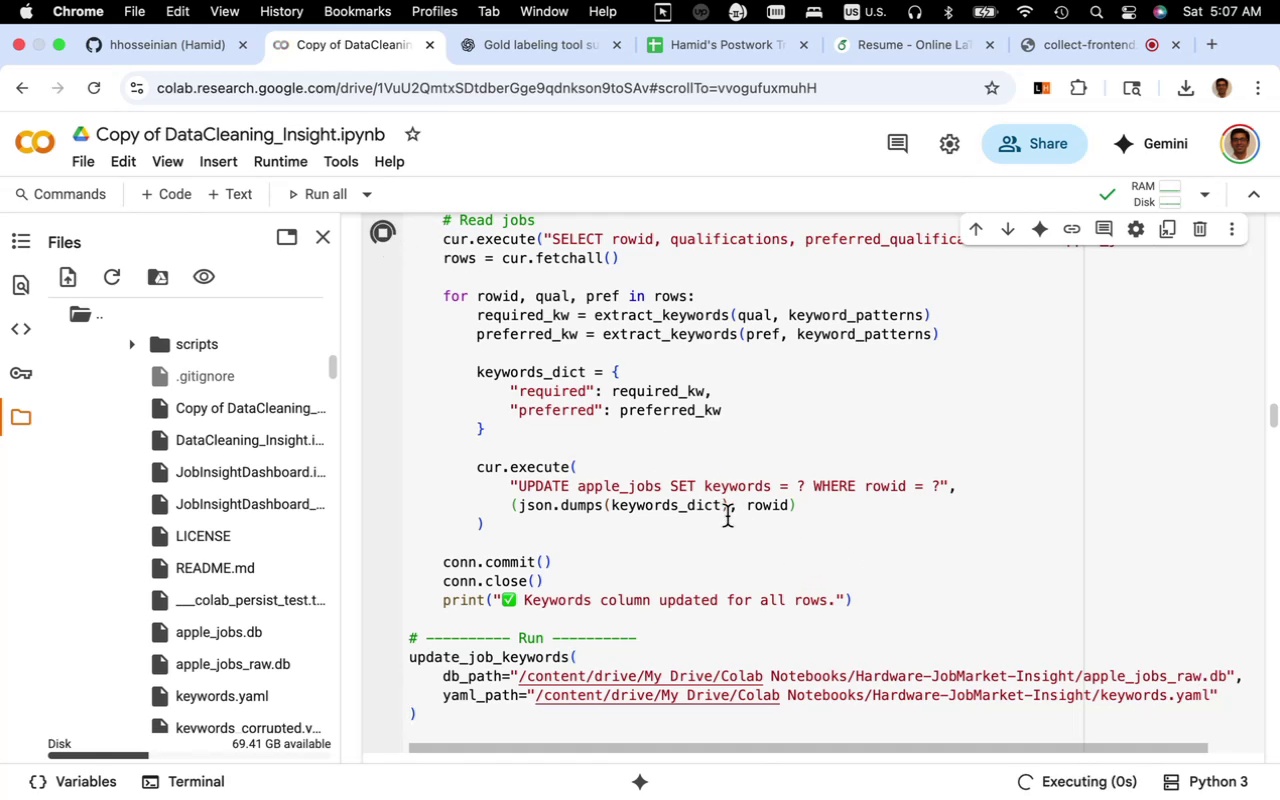 
scroll: coordinate [729, 516], scroll_direction: down, amount: 12.0
 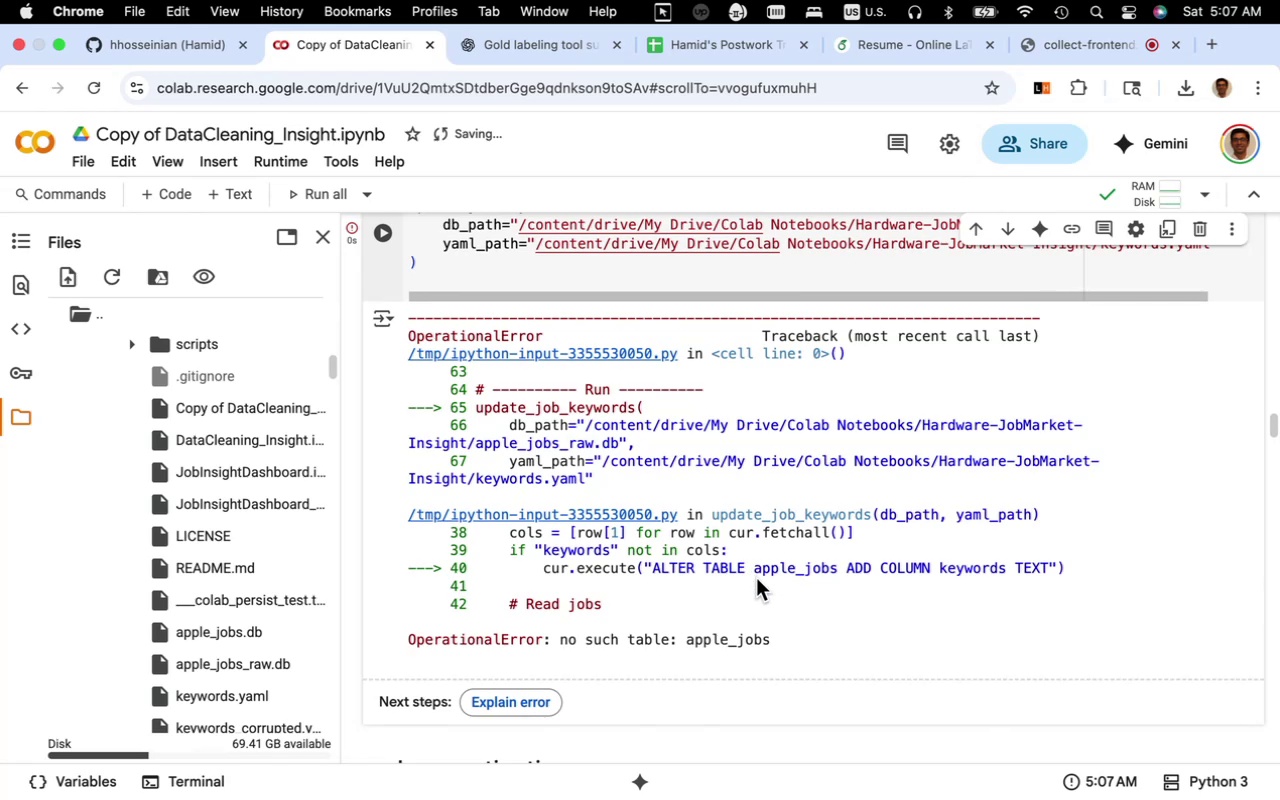 
left_click_drag(start_coordinate=[771, 642], to_coordinate=[689, 647])
 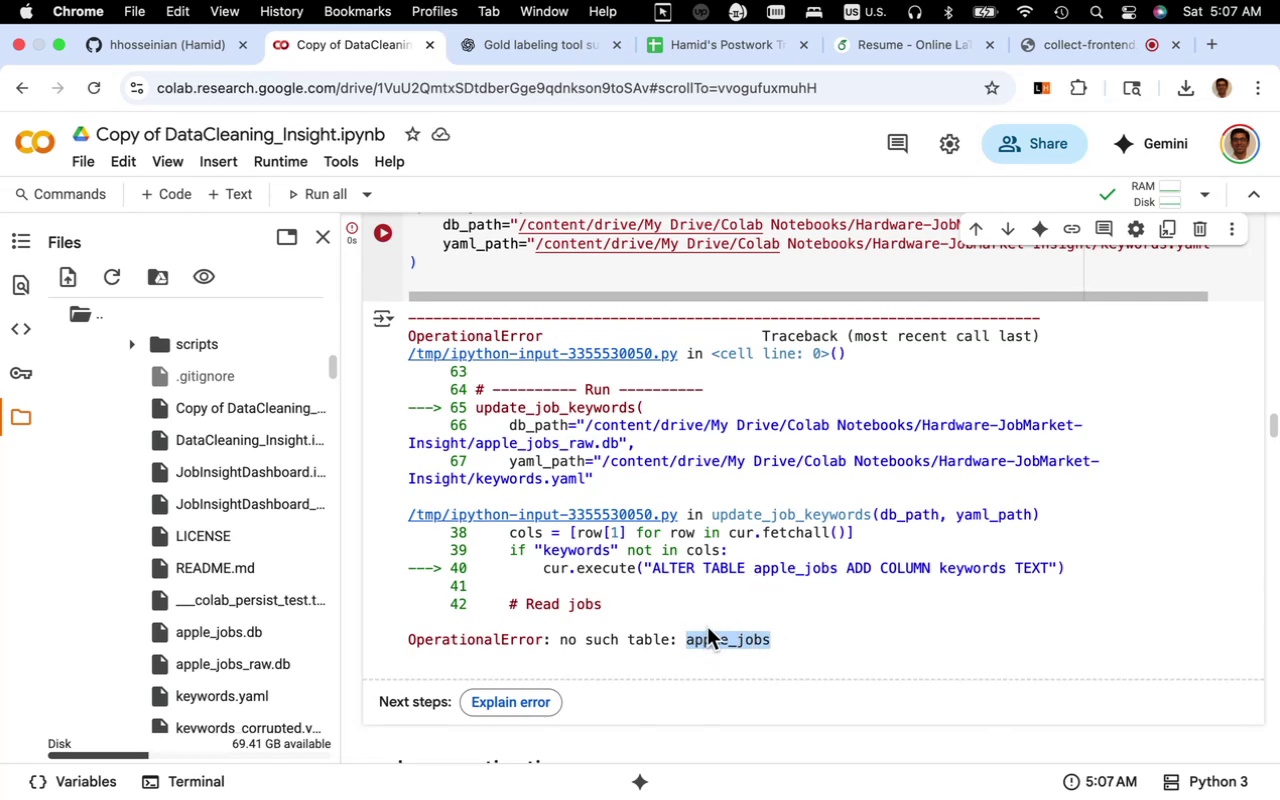 
key(Meta+C)
 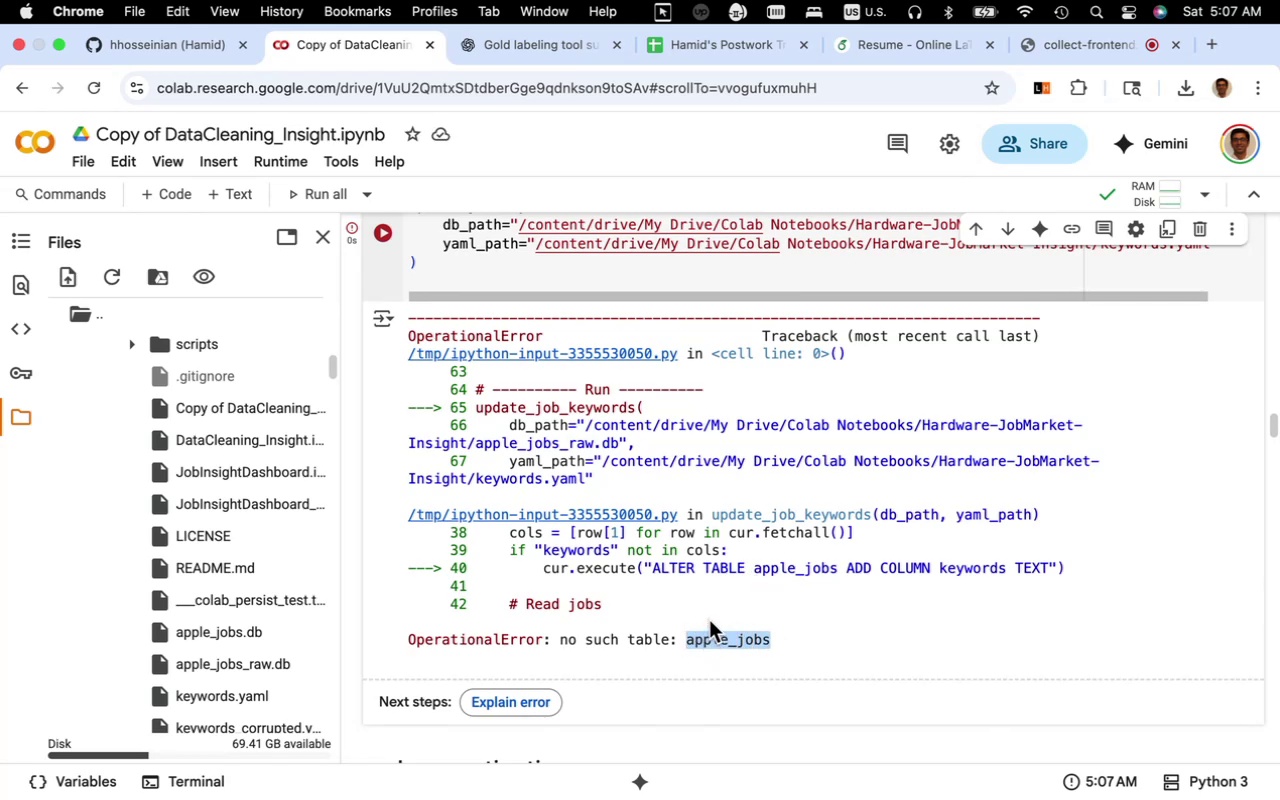 
scroll: coordinate [708, 617], scroll_direction: up, amount: 9.0
 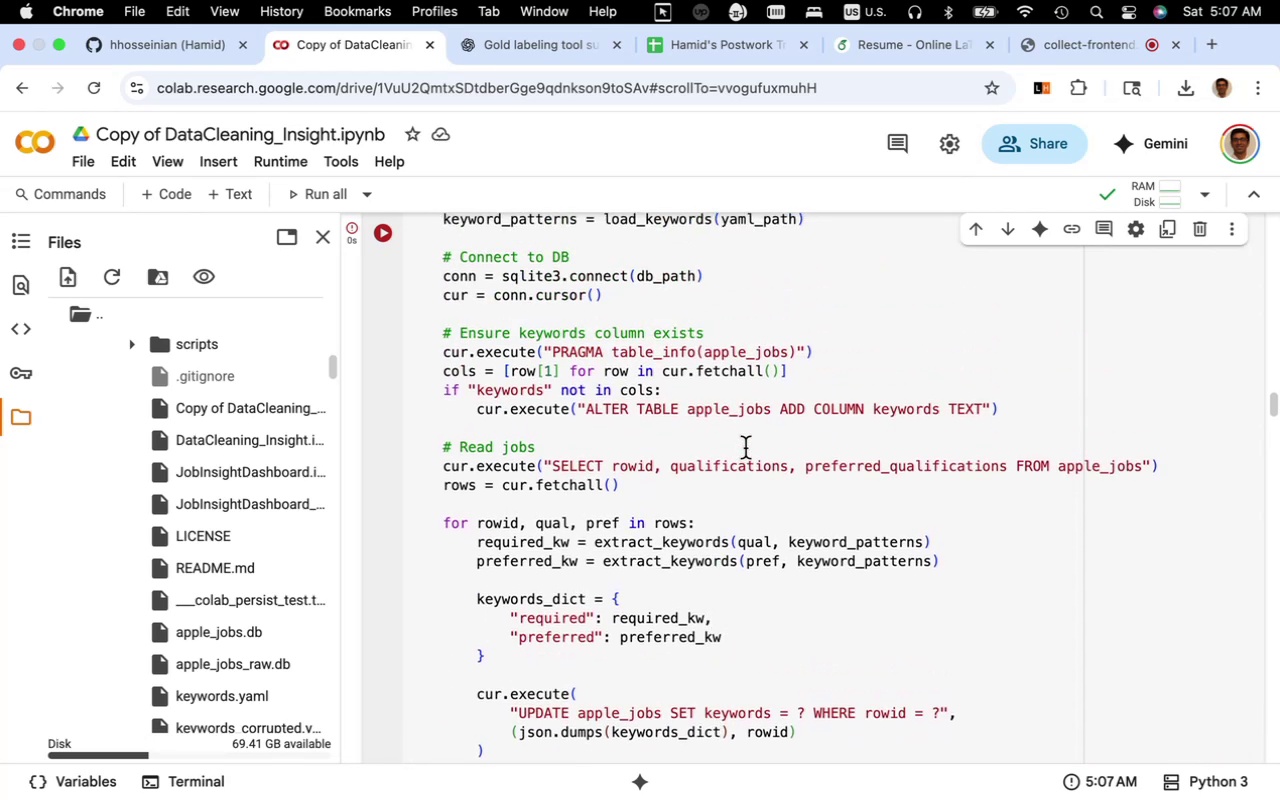 
left_click([738, 416])
 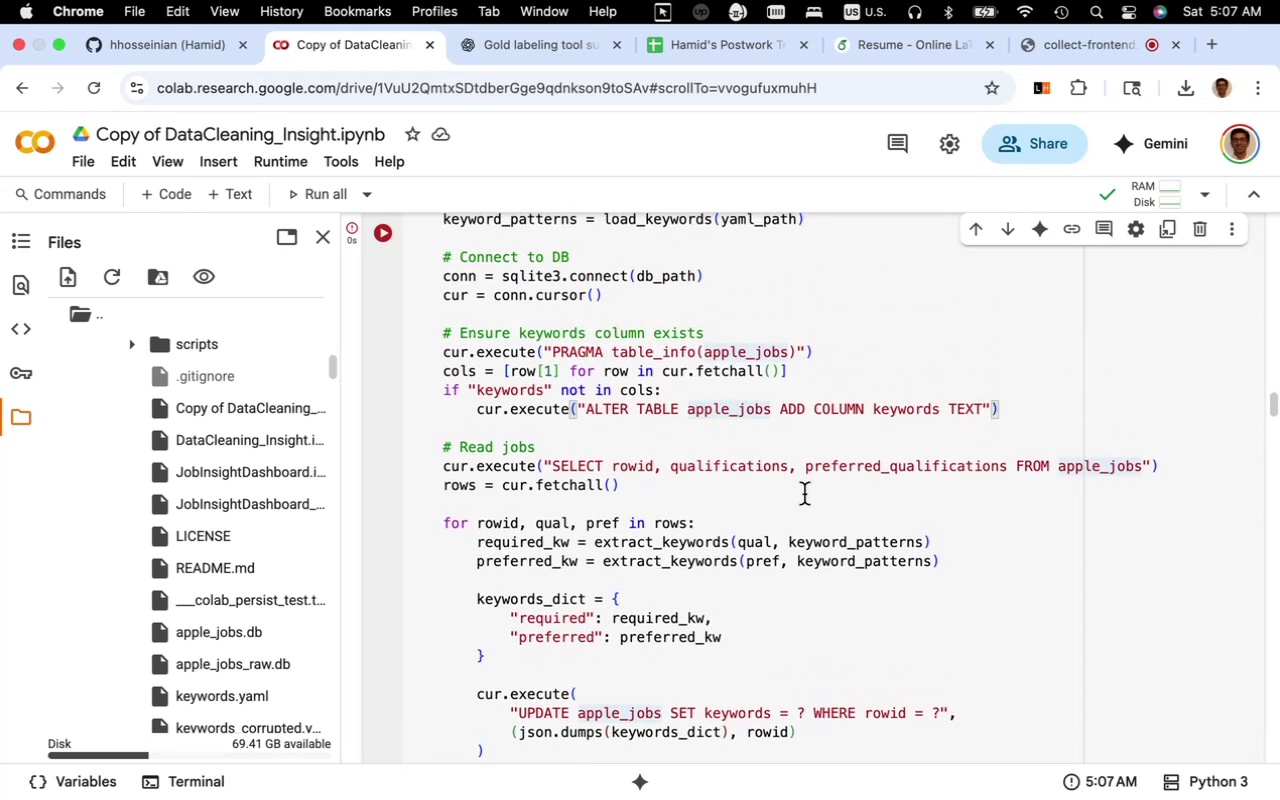 
scroll: coordinate [804, 515], scroll_direction: up, amount: 4.0
 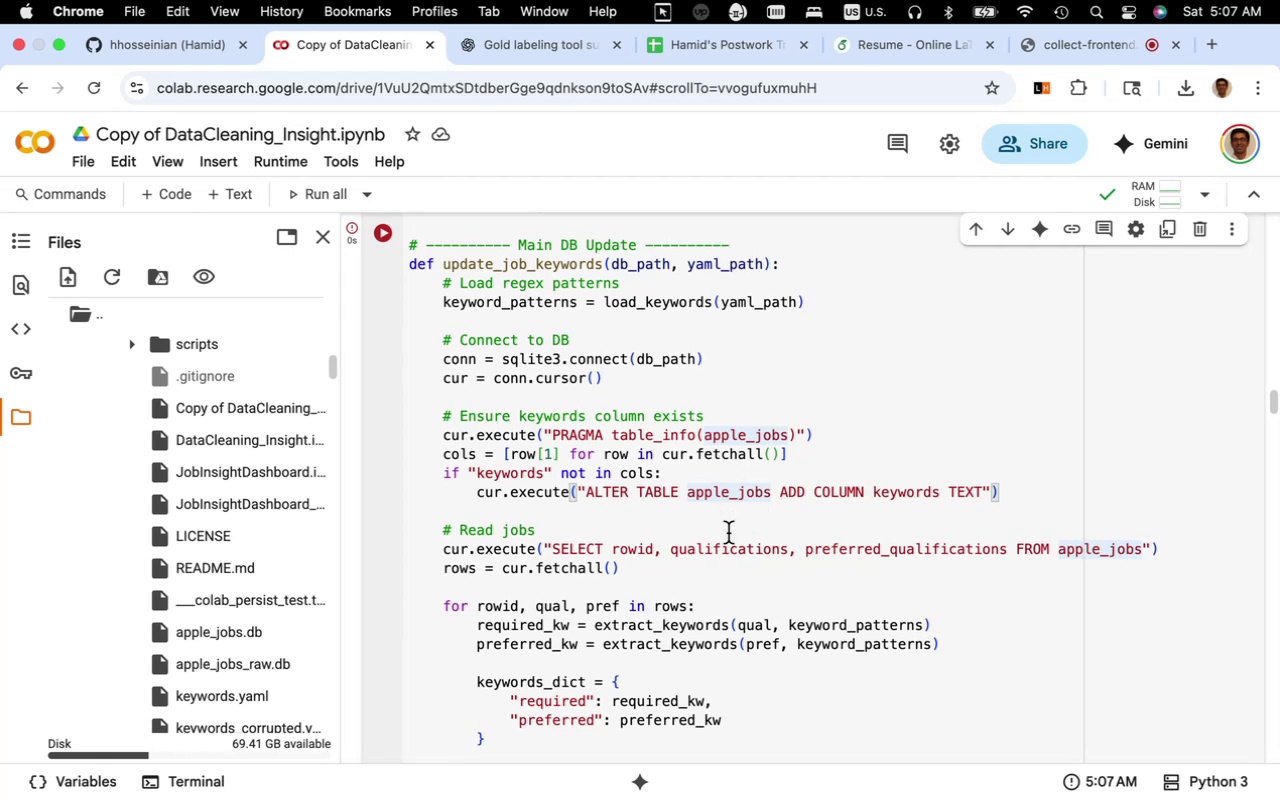 
wait(10.25)
 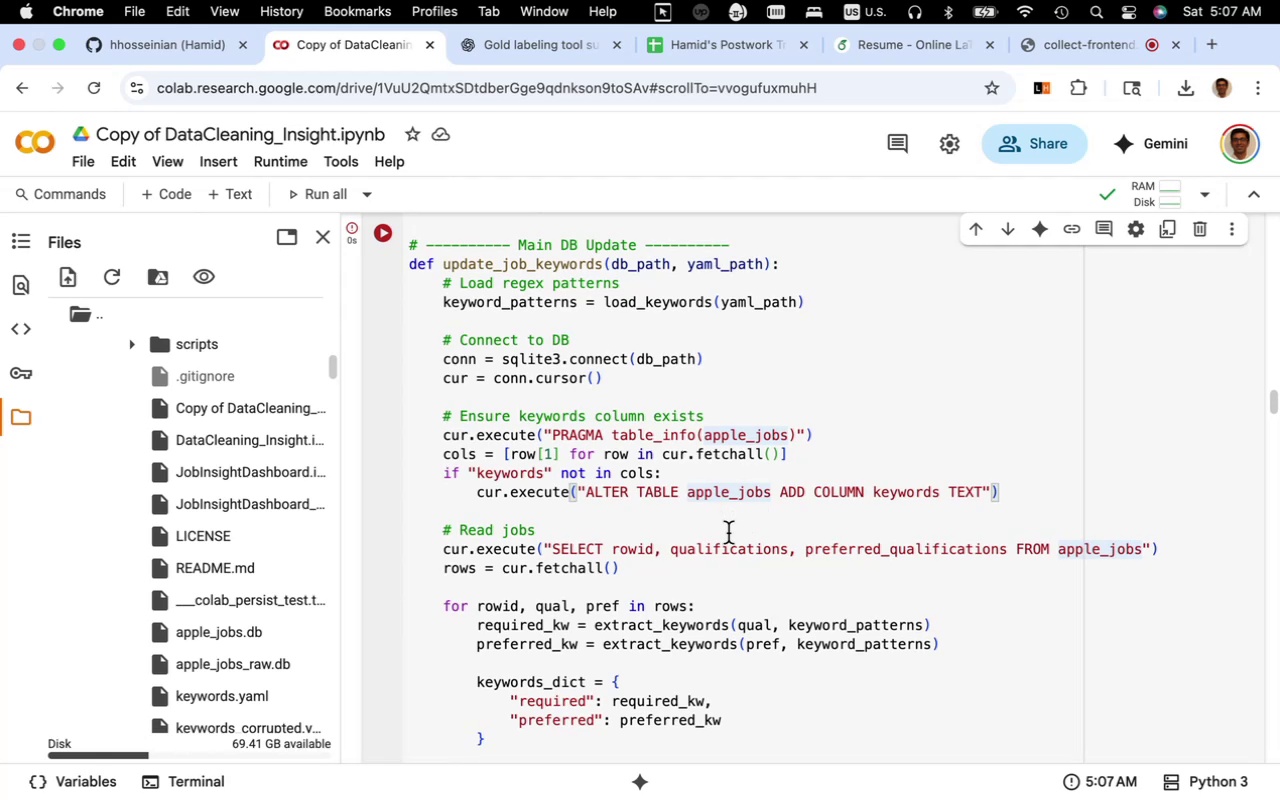 
key(Backspace)
 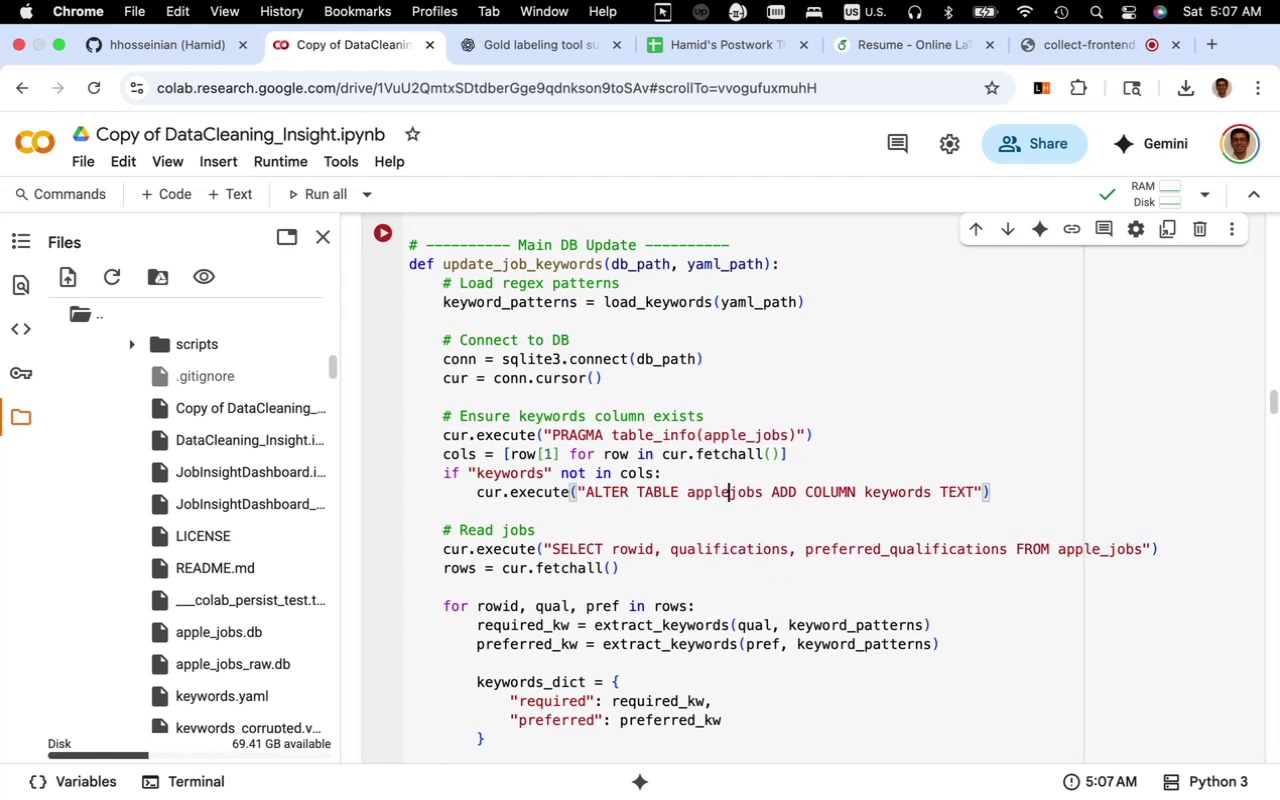 
key(Backspace)
 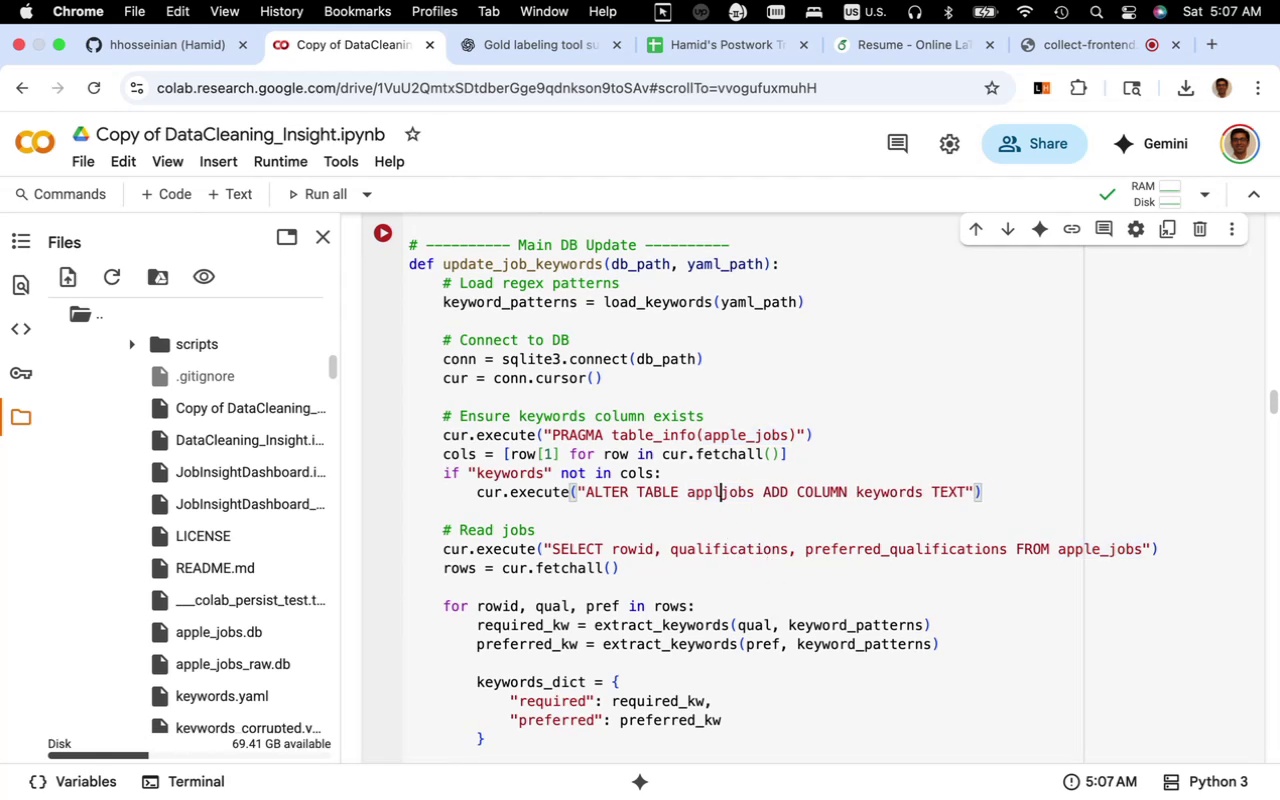 
key(Backspace)
 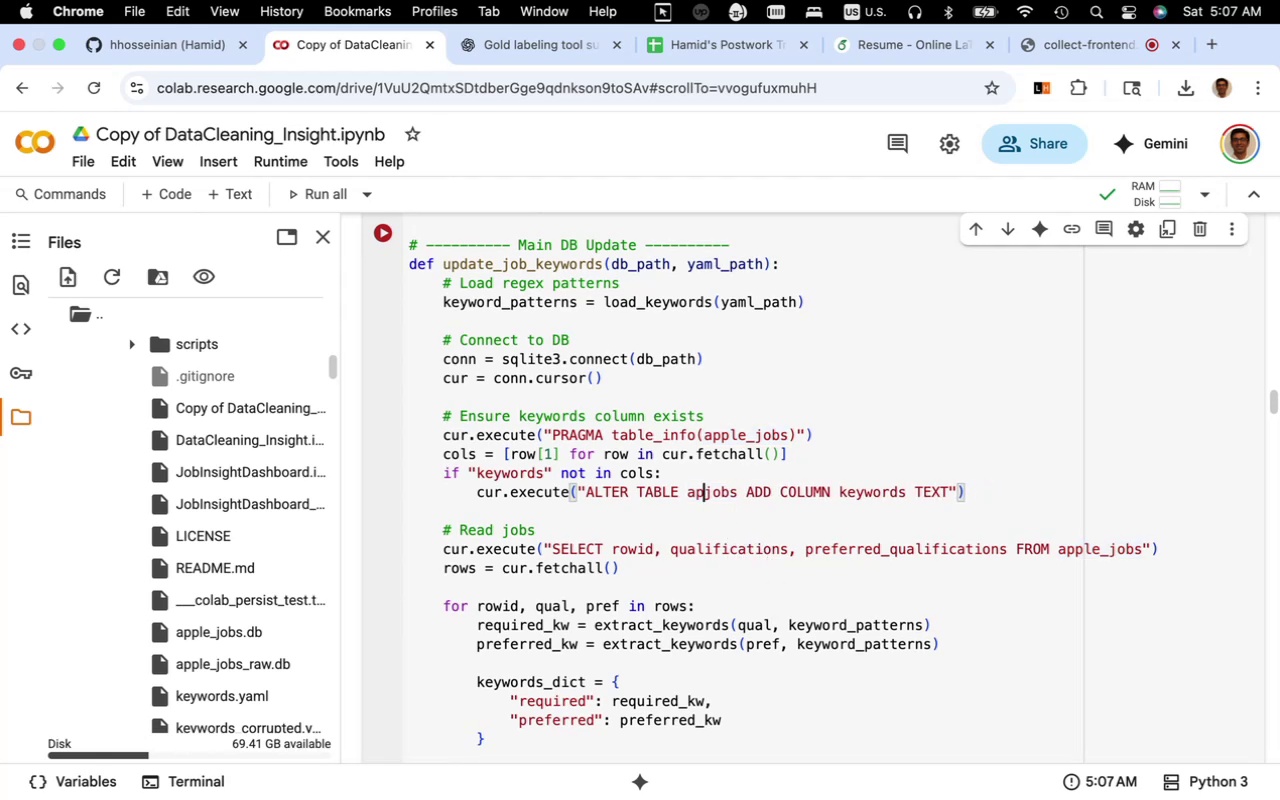 
key(Backspace)
 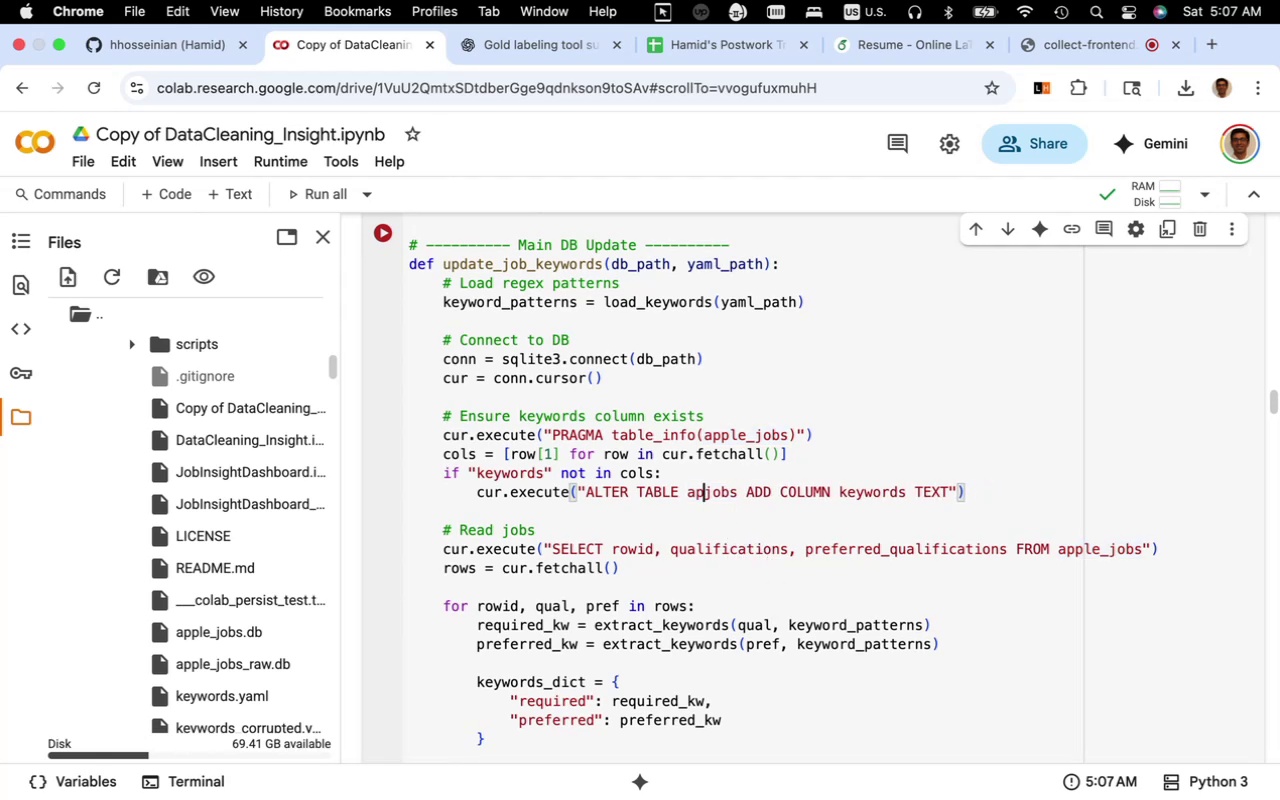 
key(Backspace)
 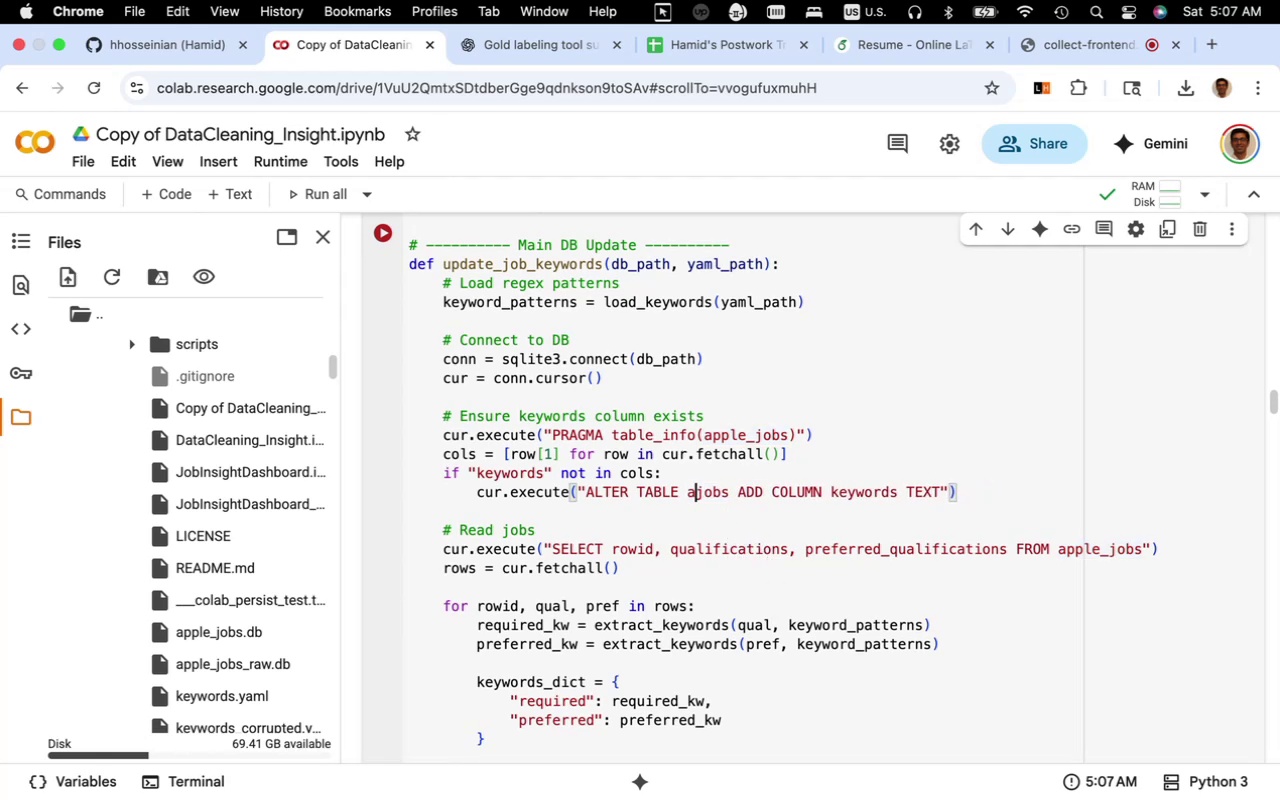 
key(Backspace)
 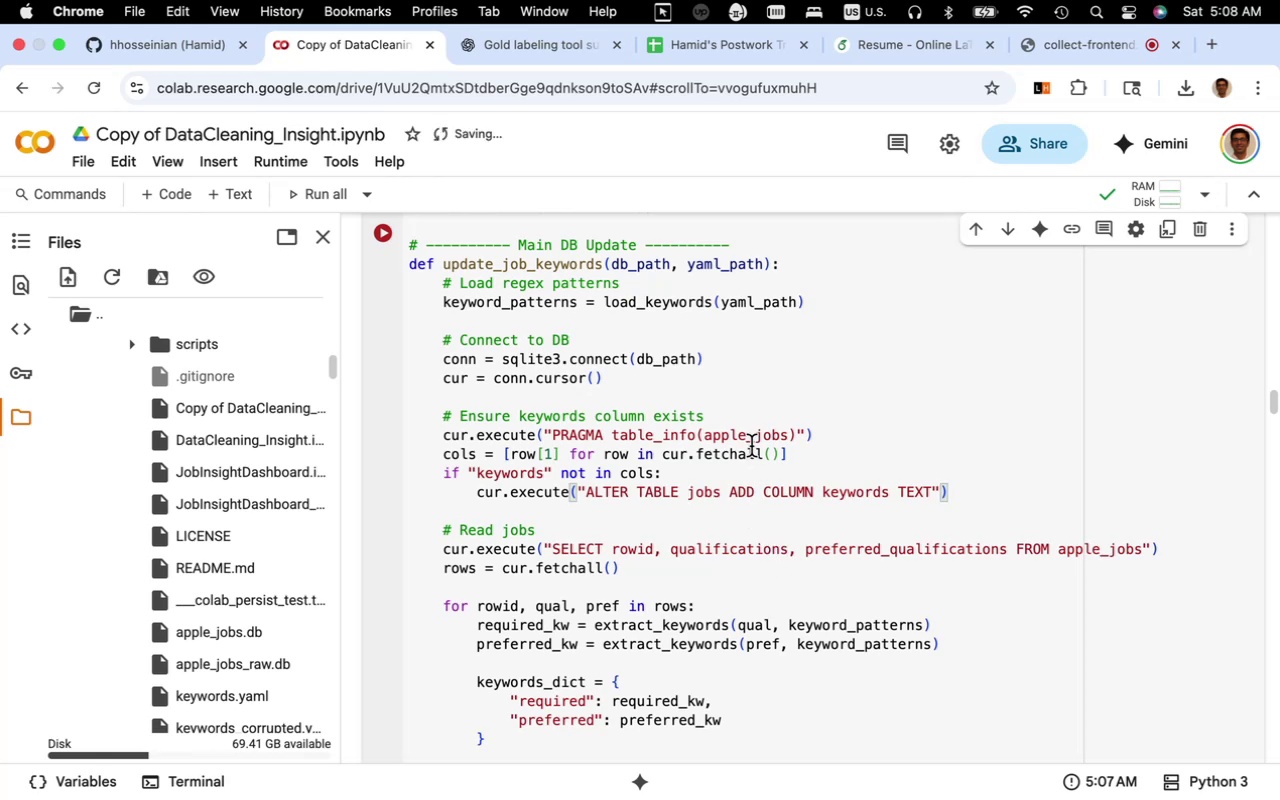 
wait(5.1)
 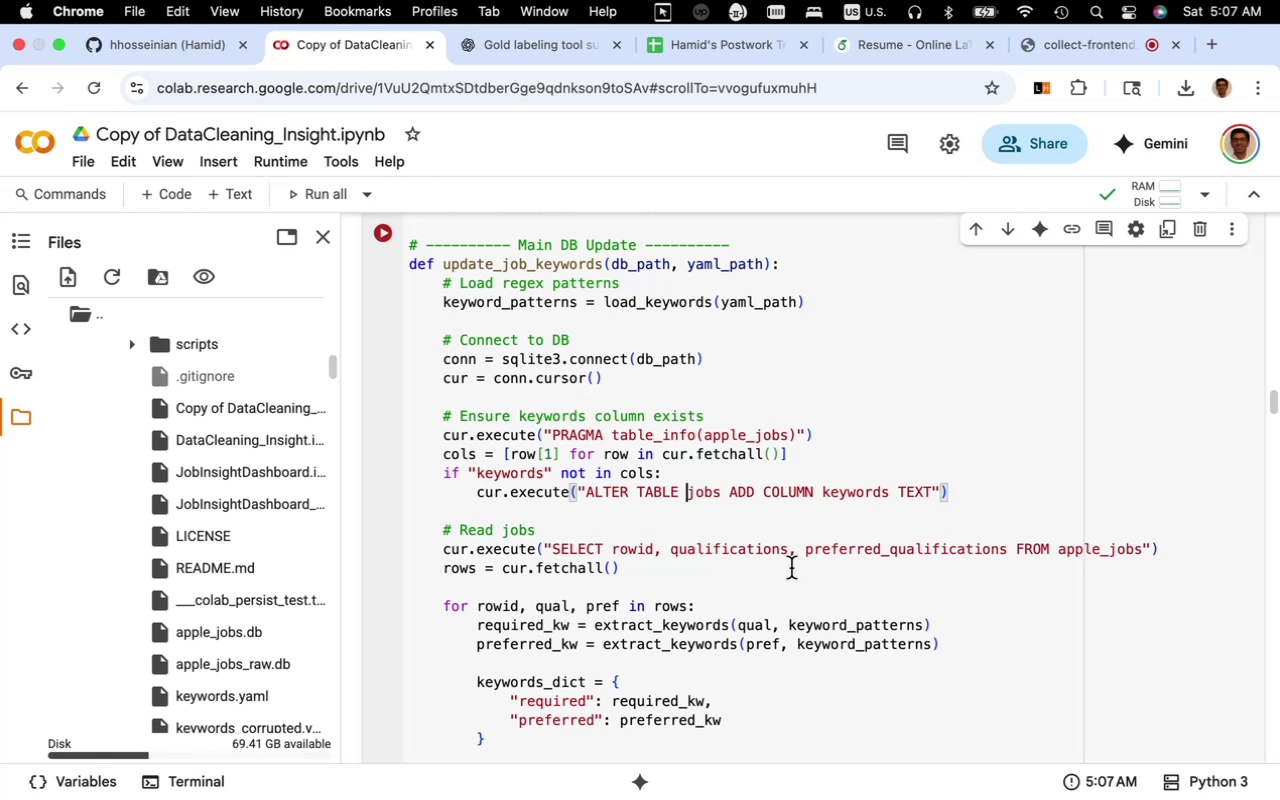 
key(Backspace)
 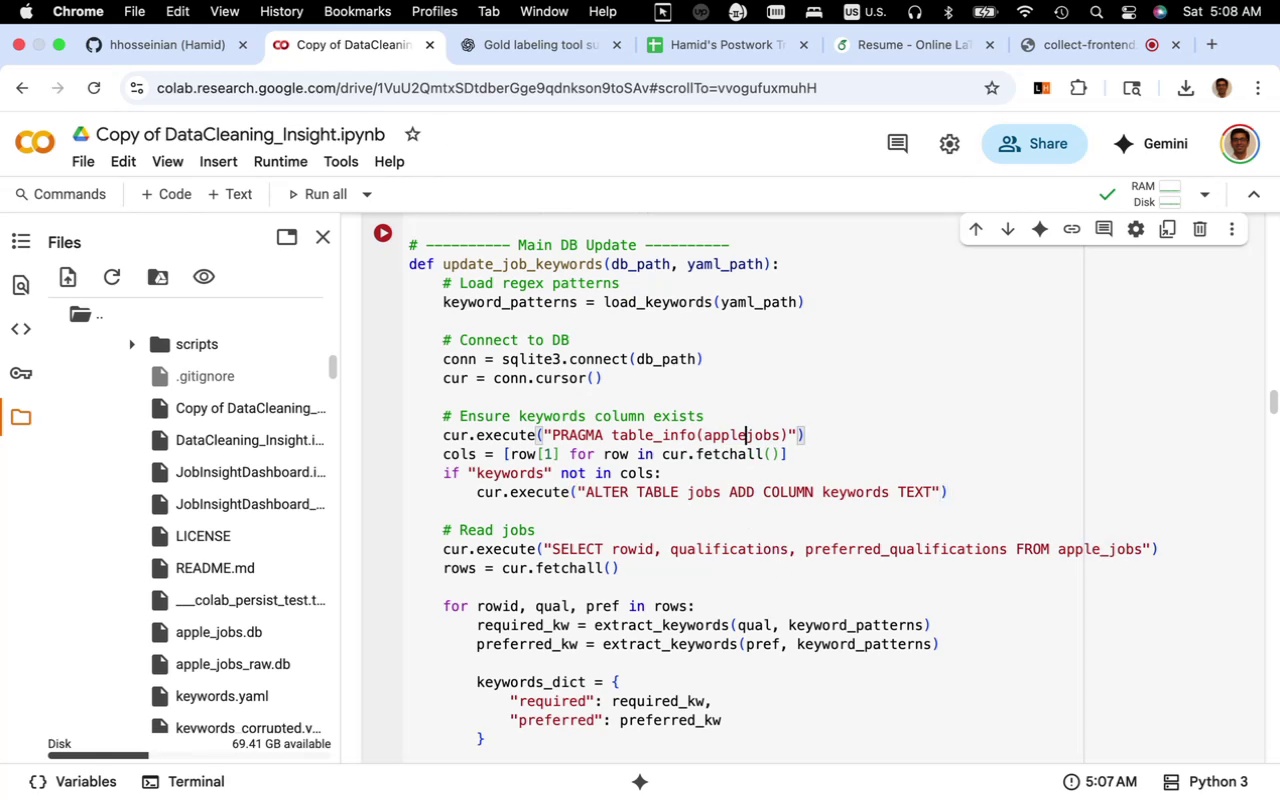 
key(Backspace)
 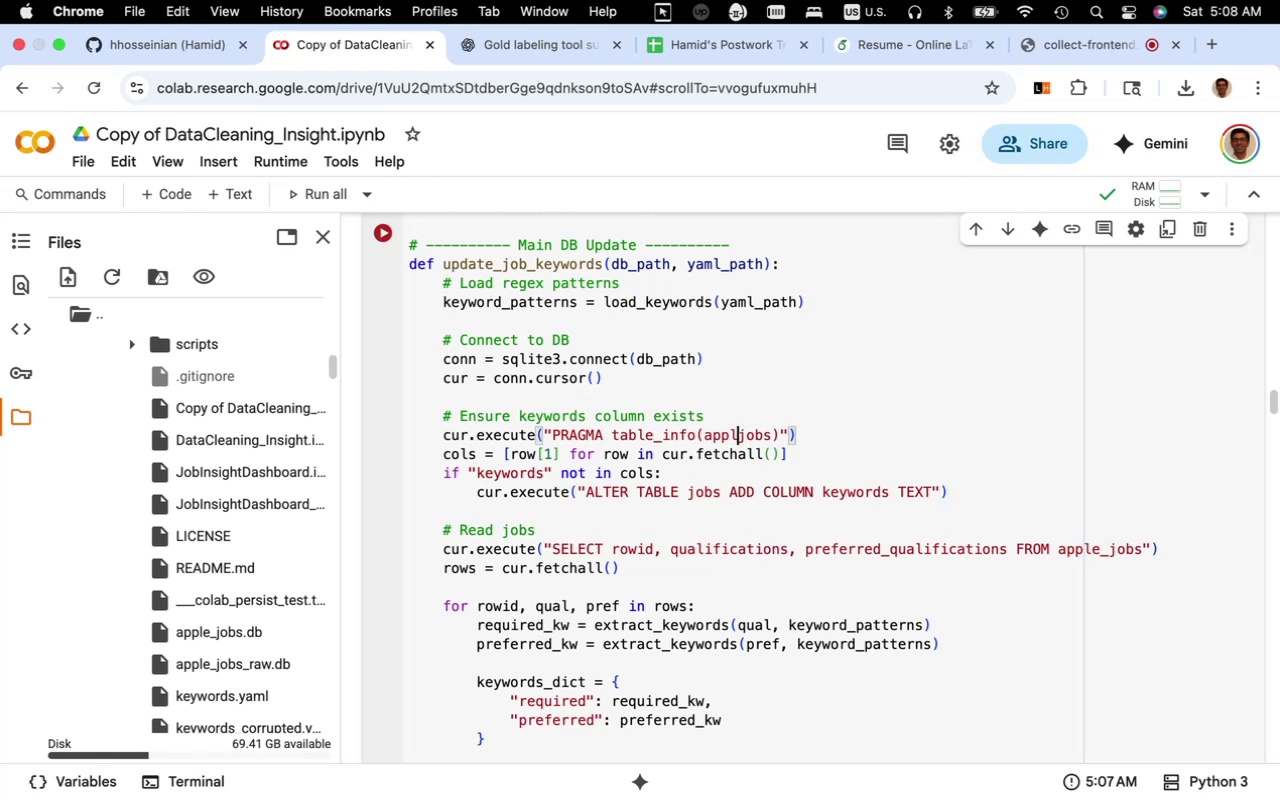 
key(Backspace)
 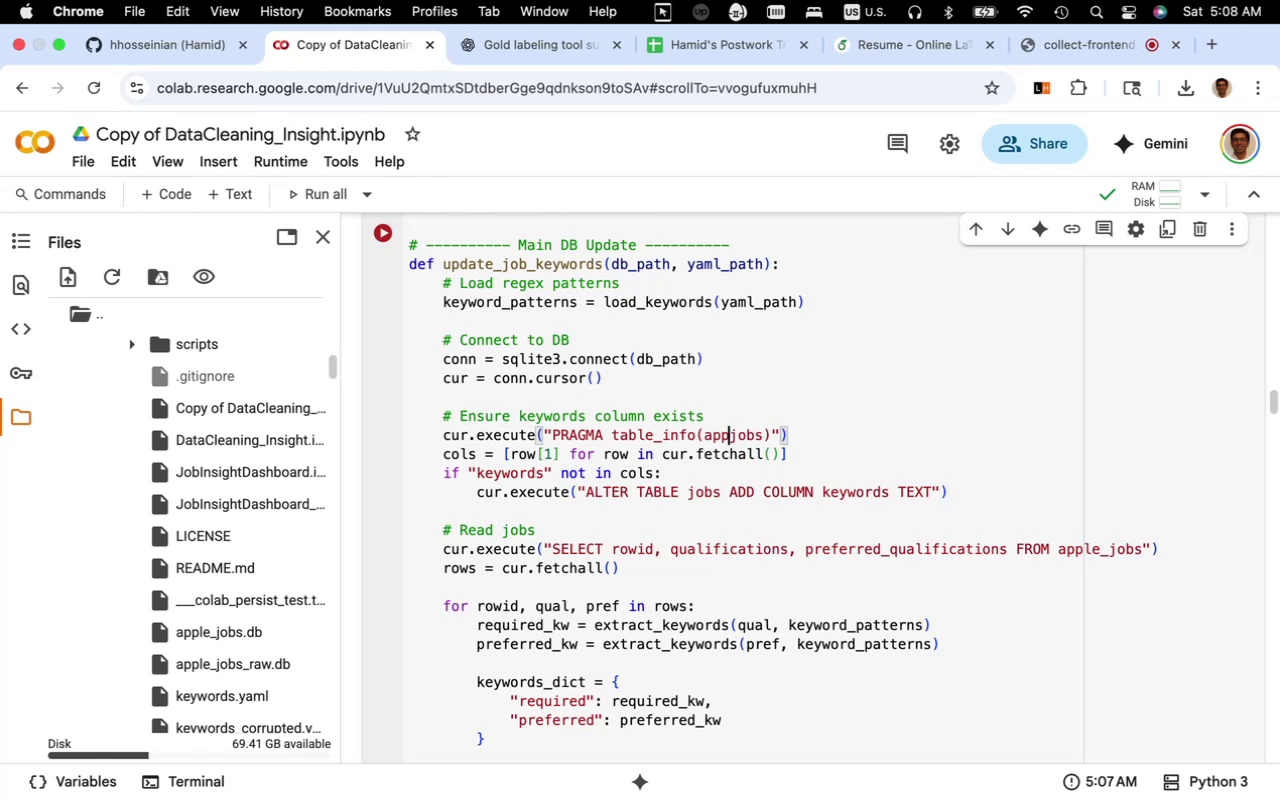 
key(Backspace)
 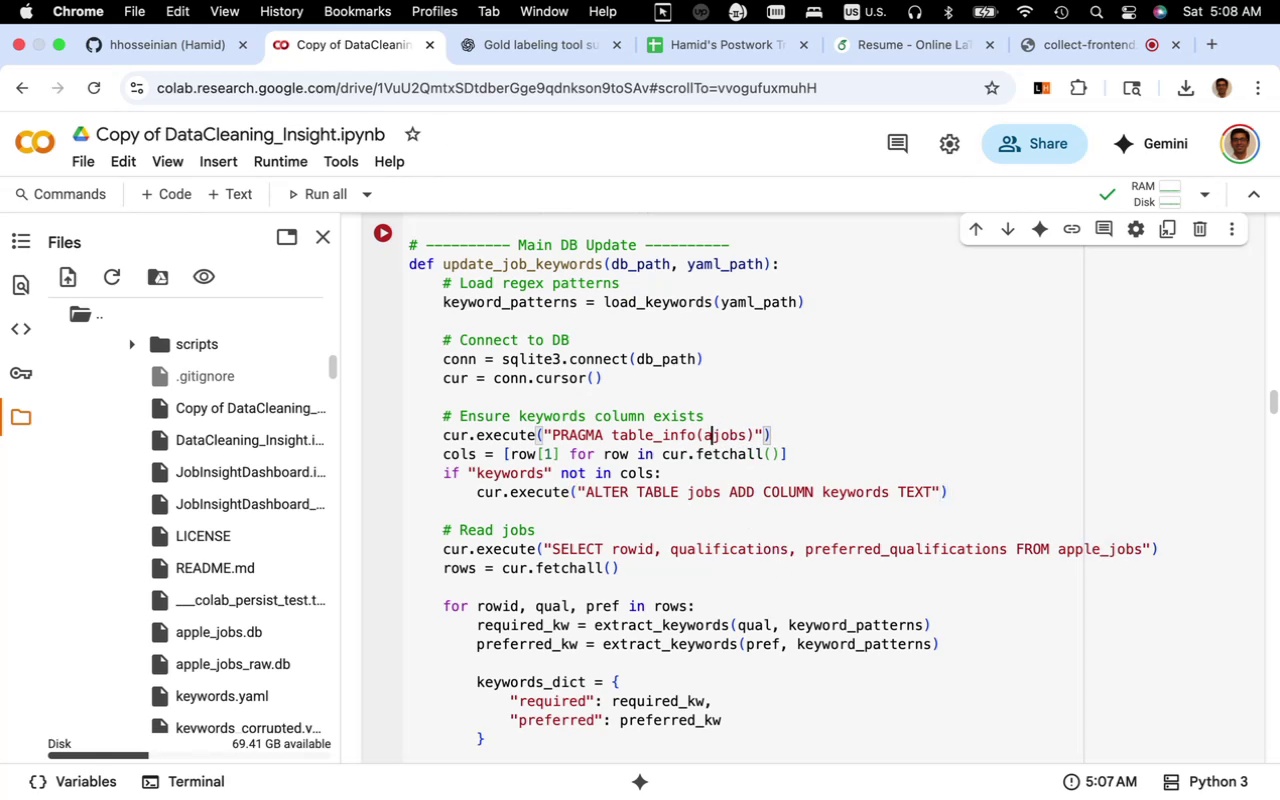 
key(Backspace)
 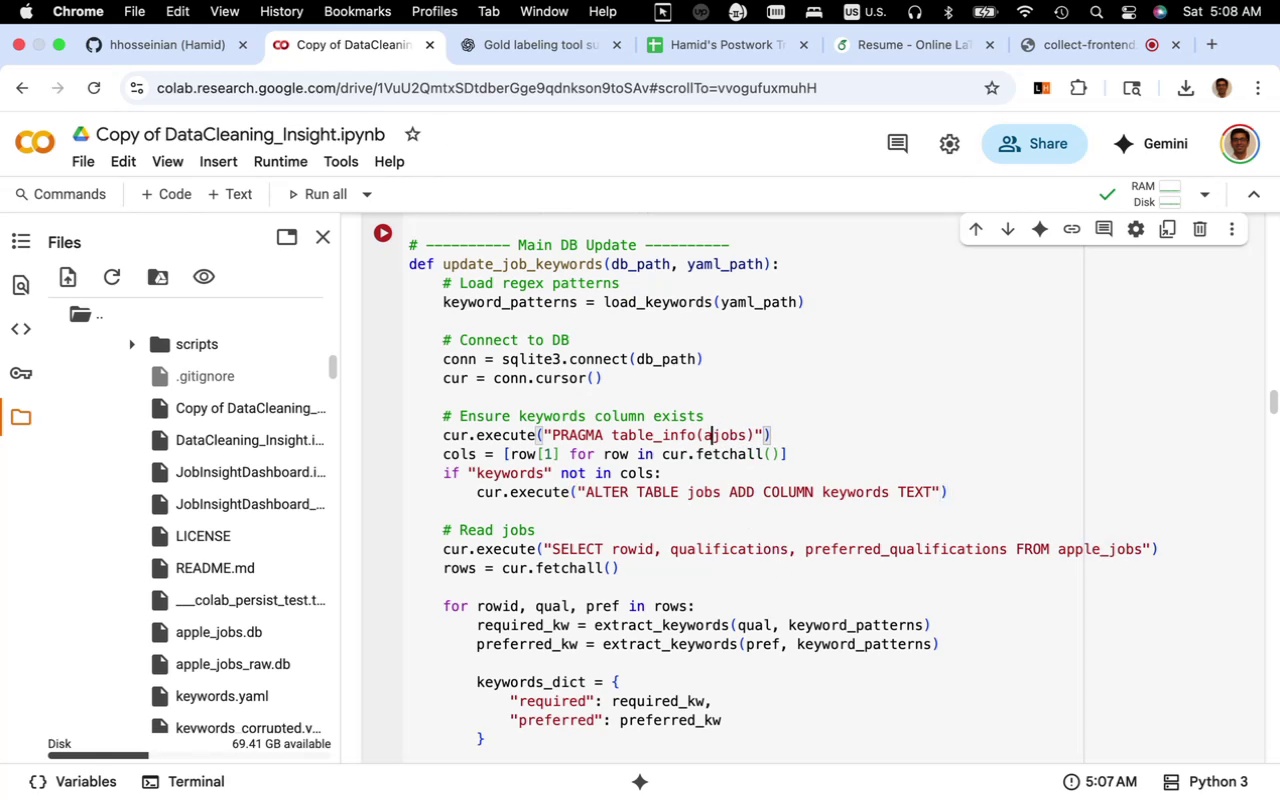 
key(Backspace)
 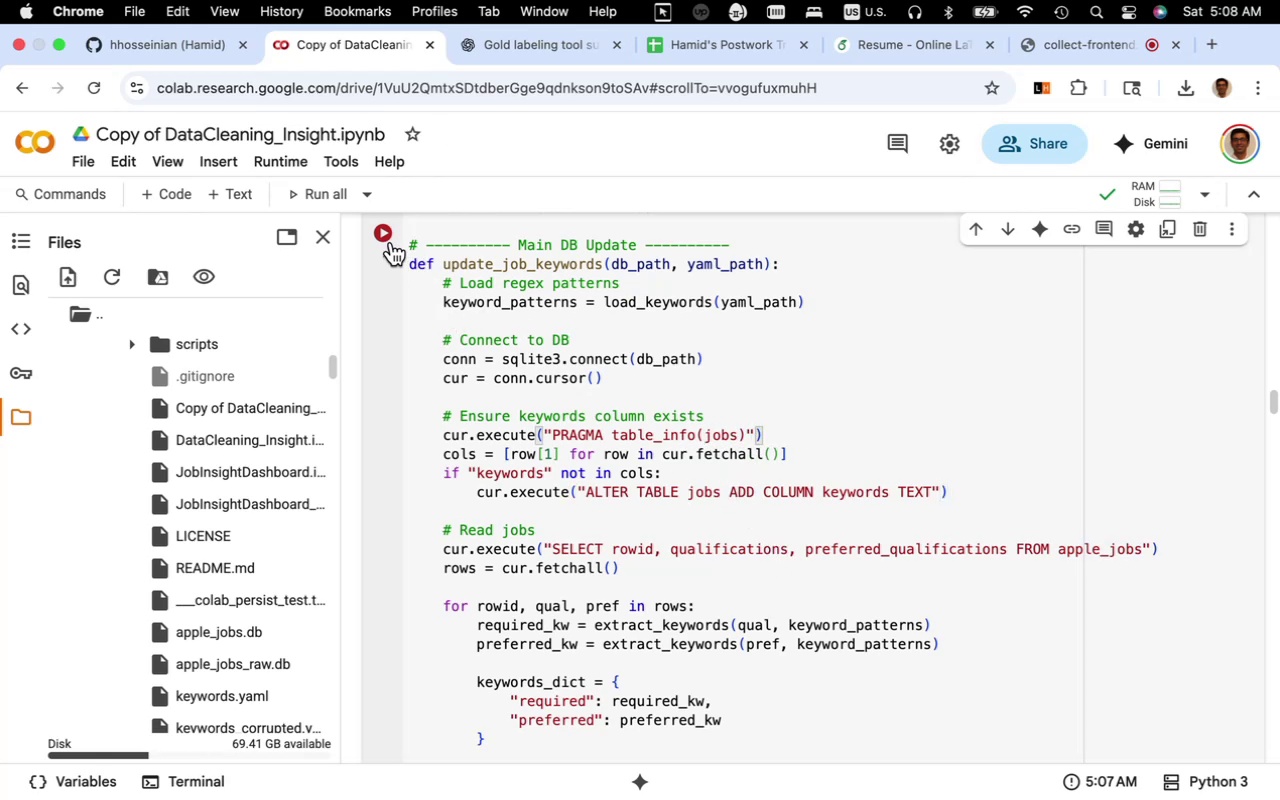 
left_click([390, 235])
 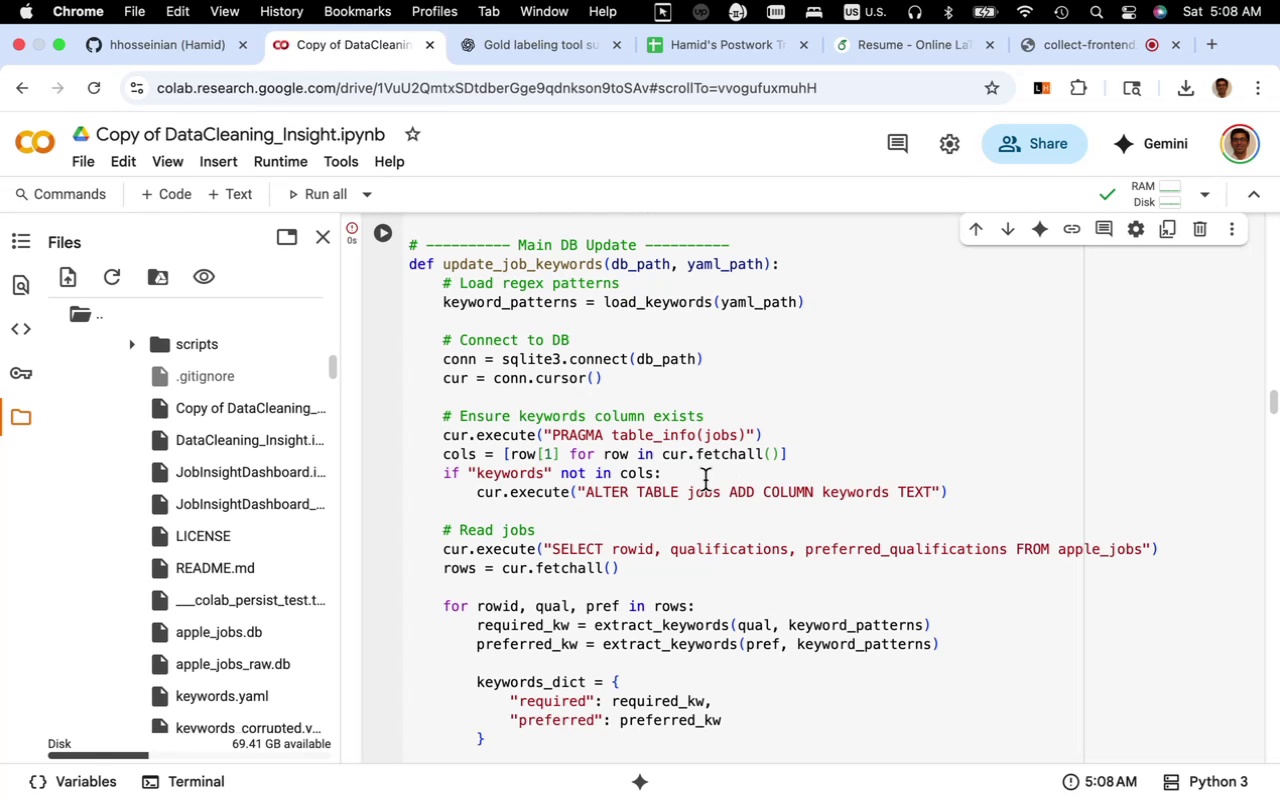 
scroll: coordinate [711, 498], scroll_direction: down, amount: 6.0
 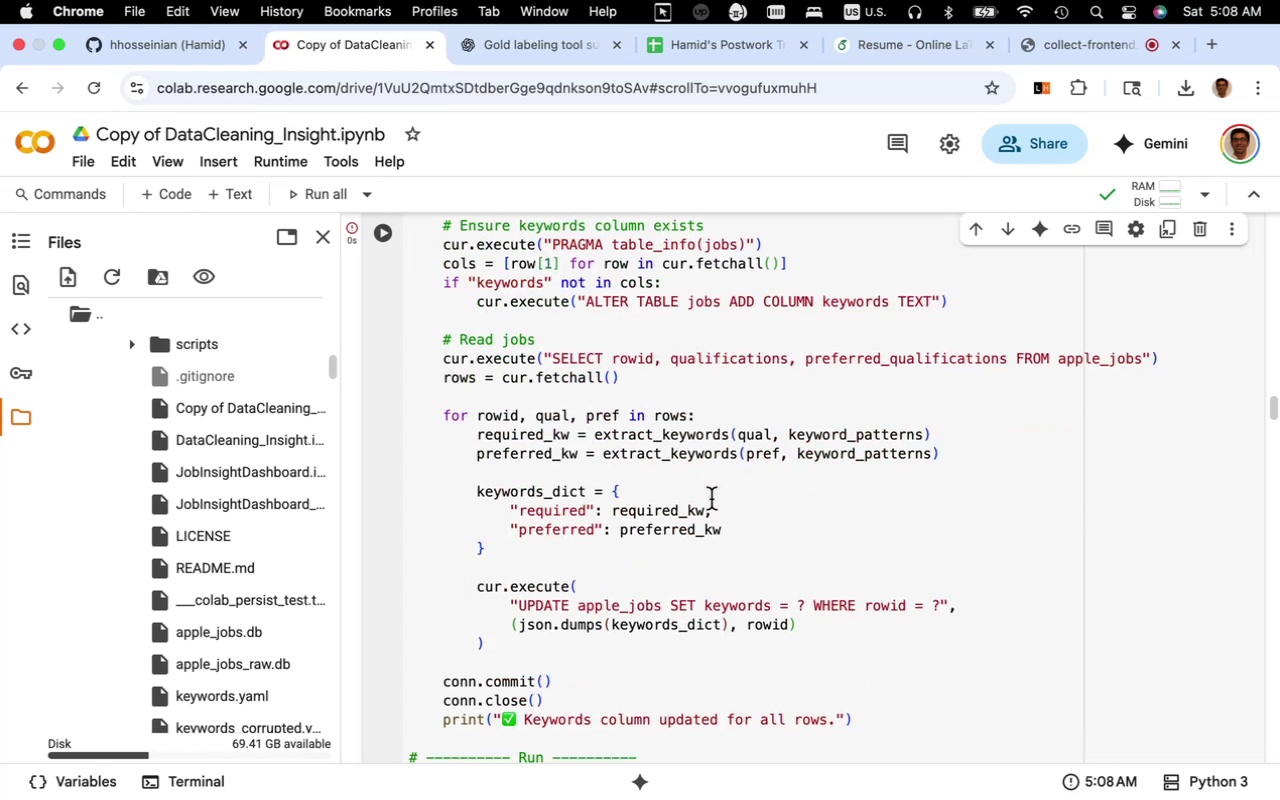 
scroll: coordinate [711, 500], scroll_direction: up, amount: 7.0
 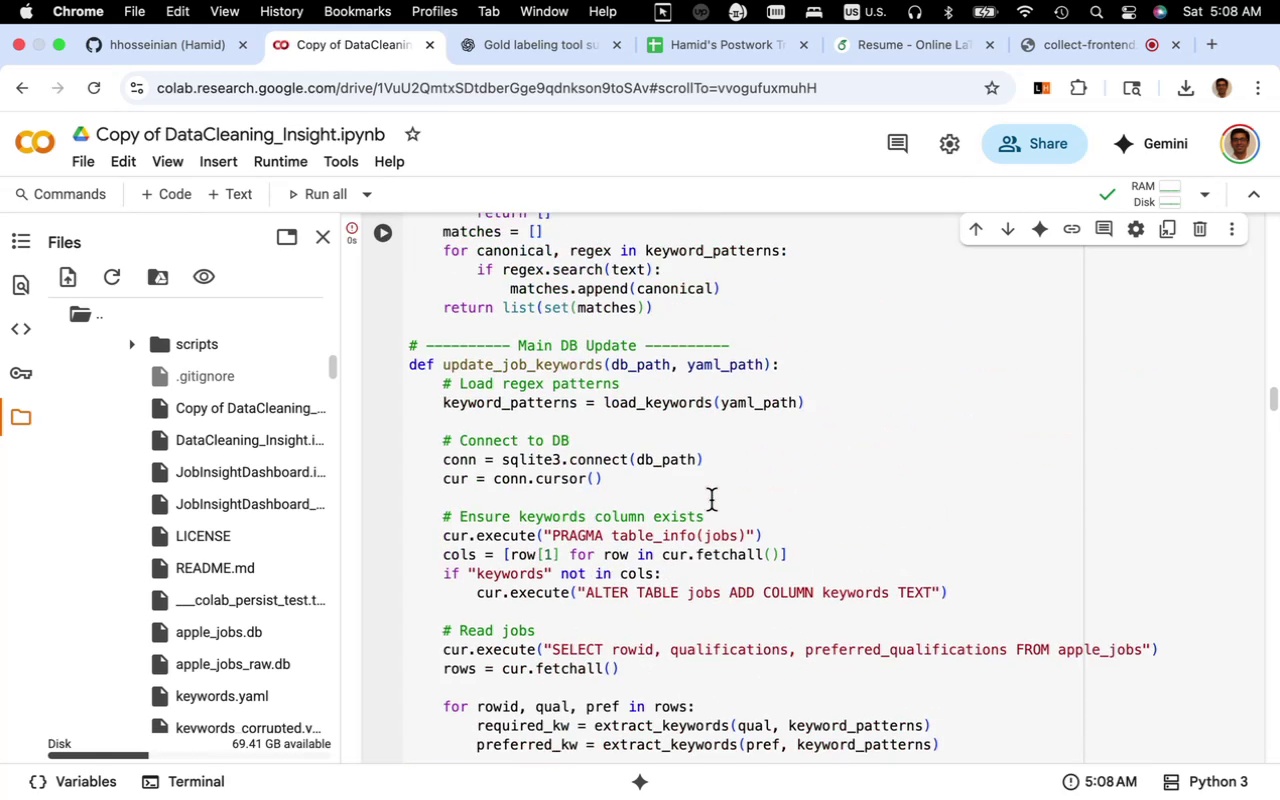 
scroll: coordinate [711, 500], scroll_direction: down, amount: 16.0
 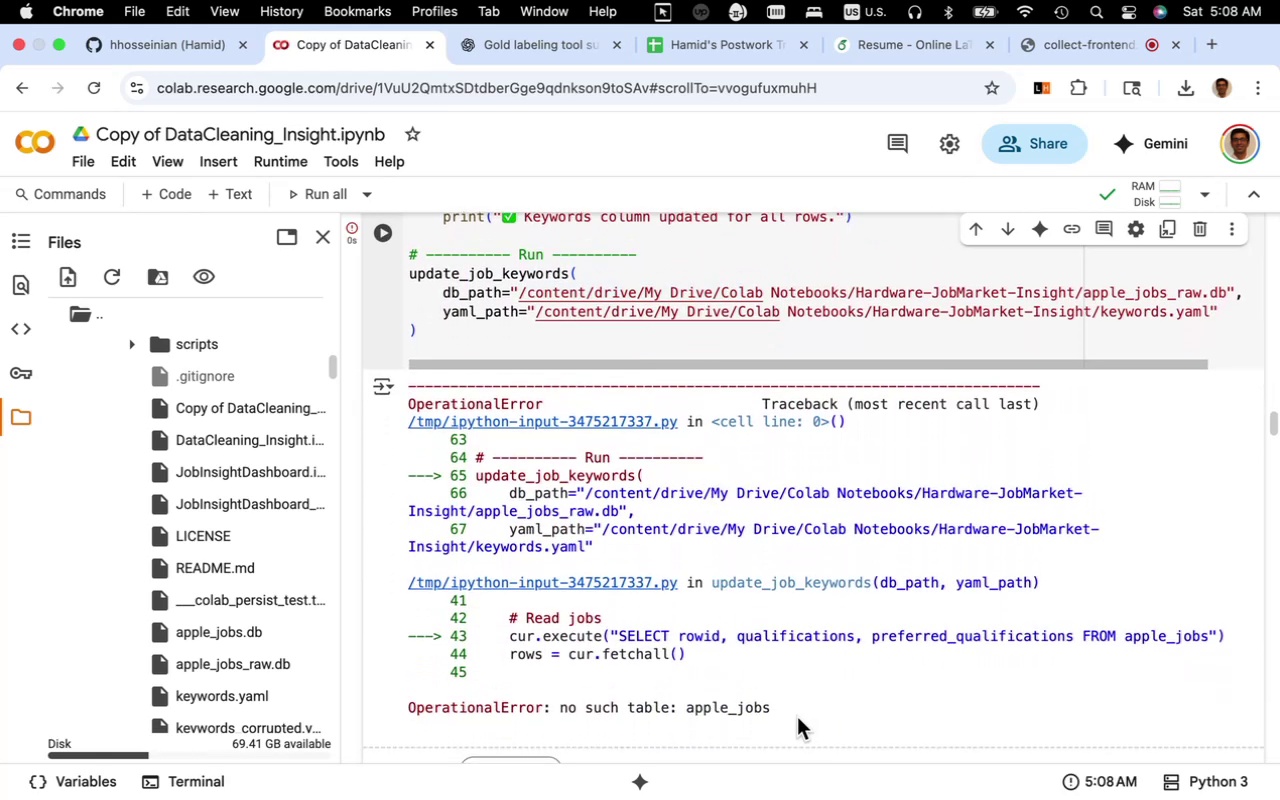 
left_click_drag(start_coordinate=[797, 717], to_coordinate=[410, 415])
 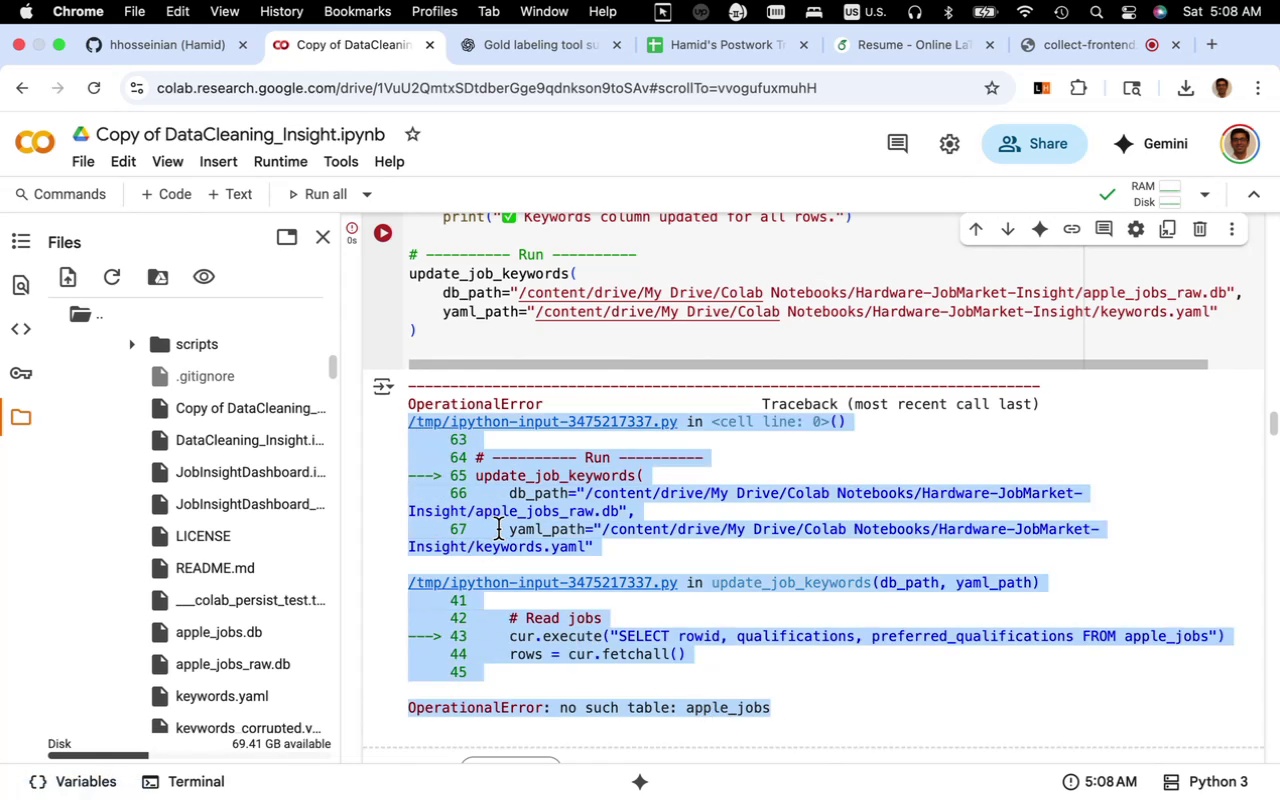 
wait(8.54)
 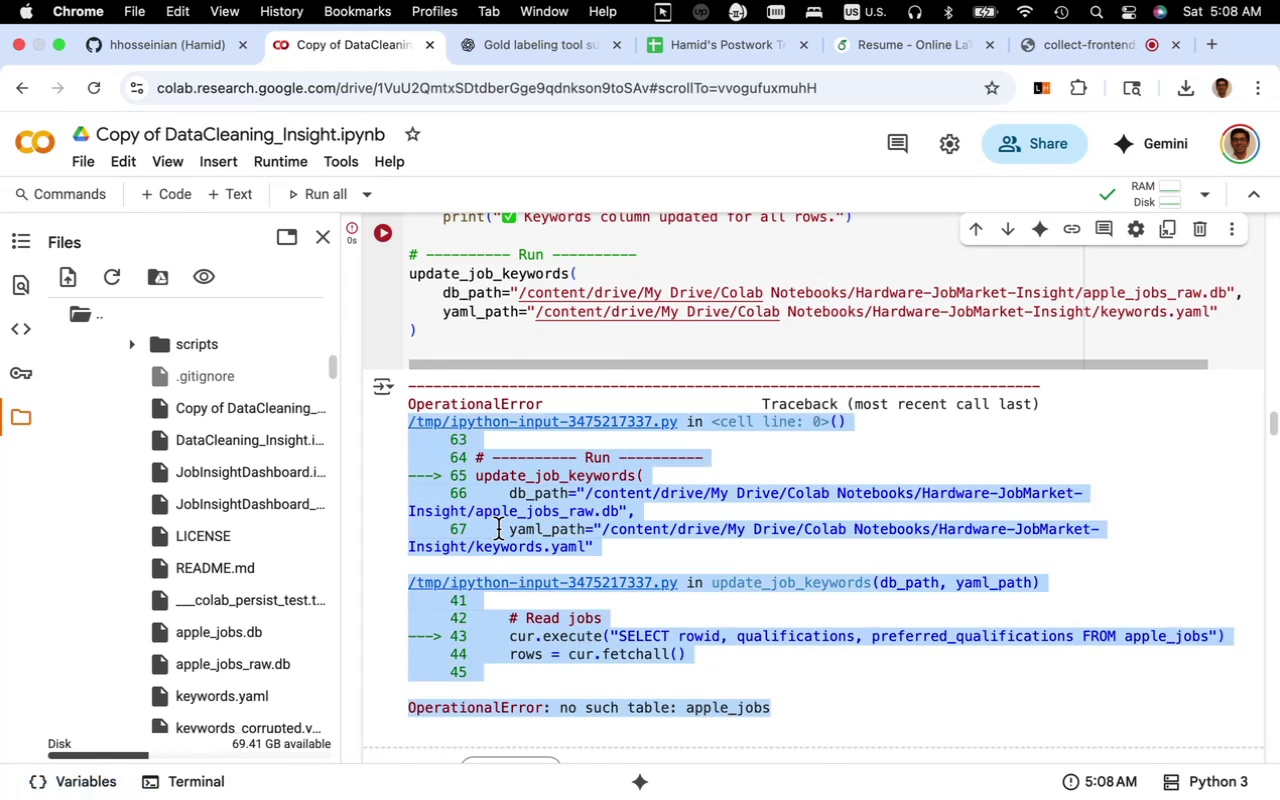 
left_click([849, 702])
 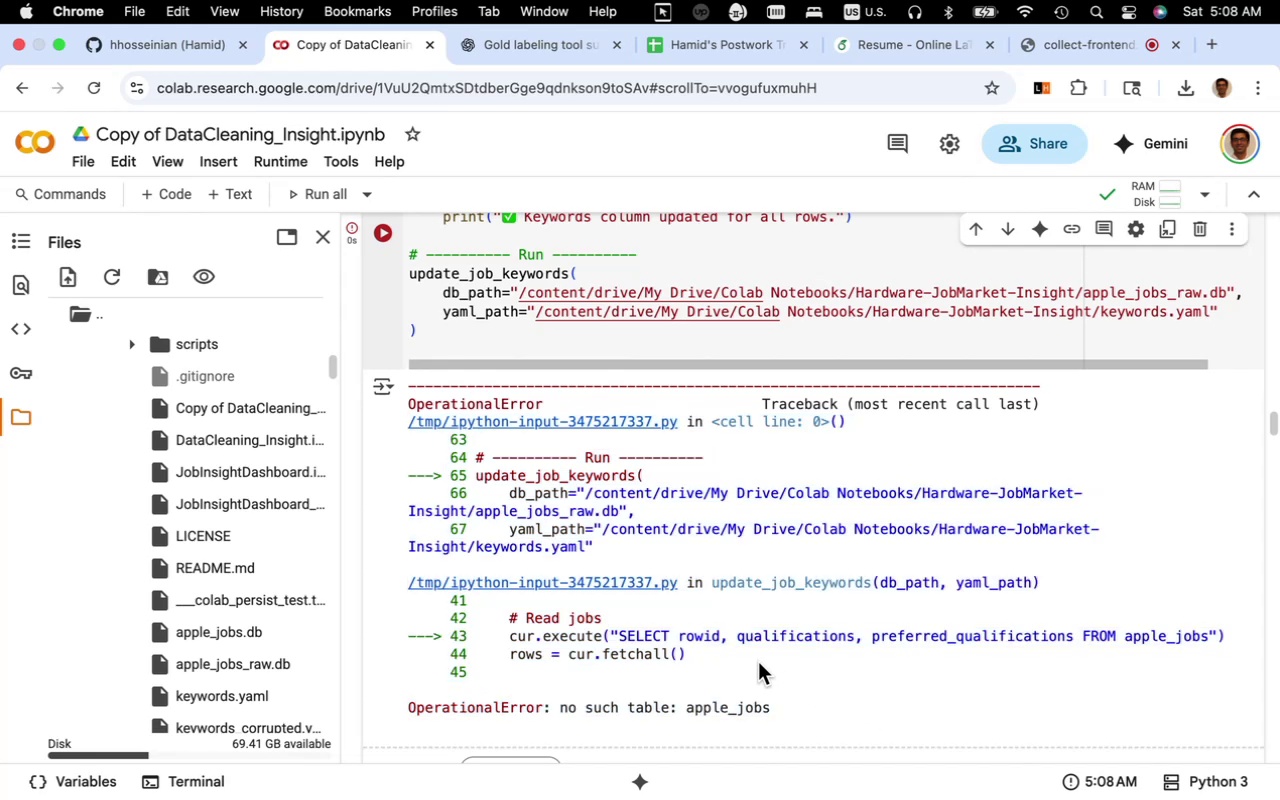 
scroll: coordinate [758, 662], scroll_direction: up, amount: 5.0
 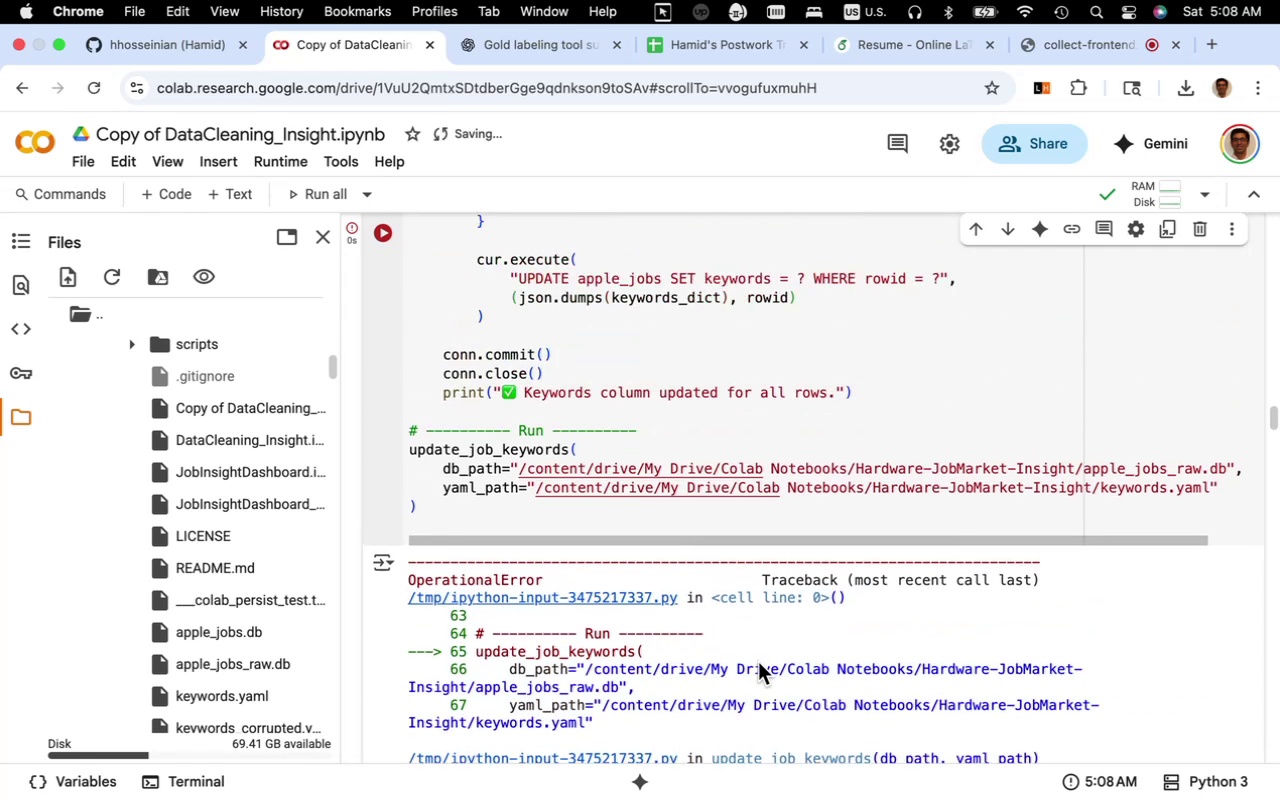 
scroll: coordinate [758, 662], scroll_direction: down, amount: 4.0
 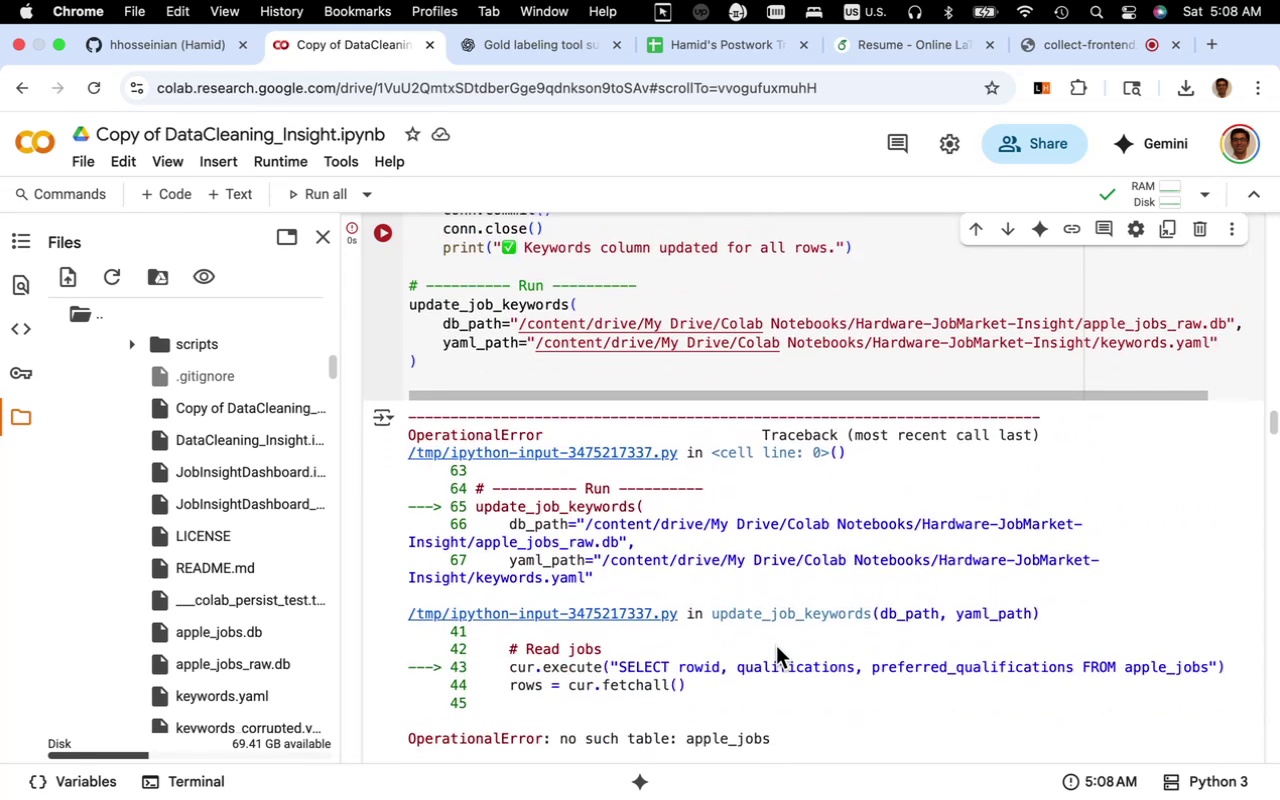 
scroll: coordinate [776, 647], scroll_direction: up, amount: 30.0
 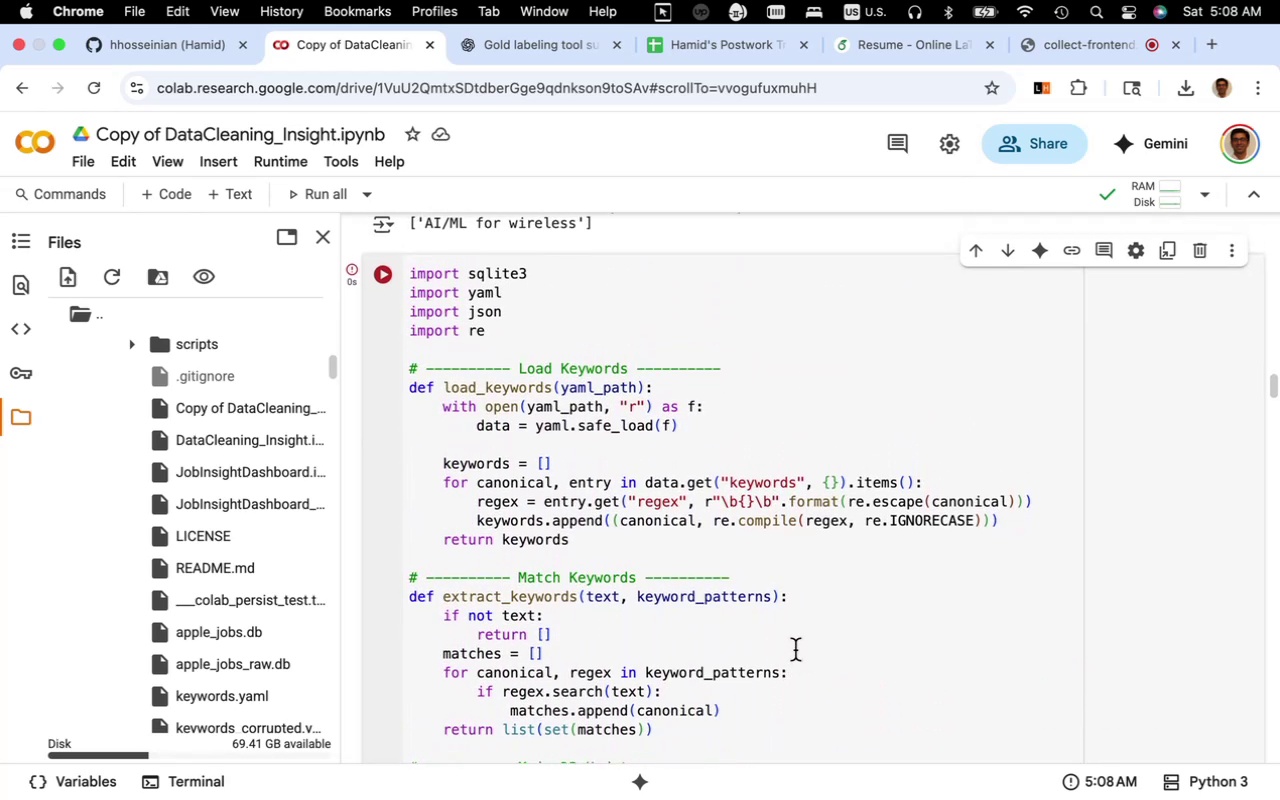 
scroll: coordinate [795, 650], scroll_direction: down, amount: 4.0
 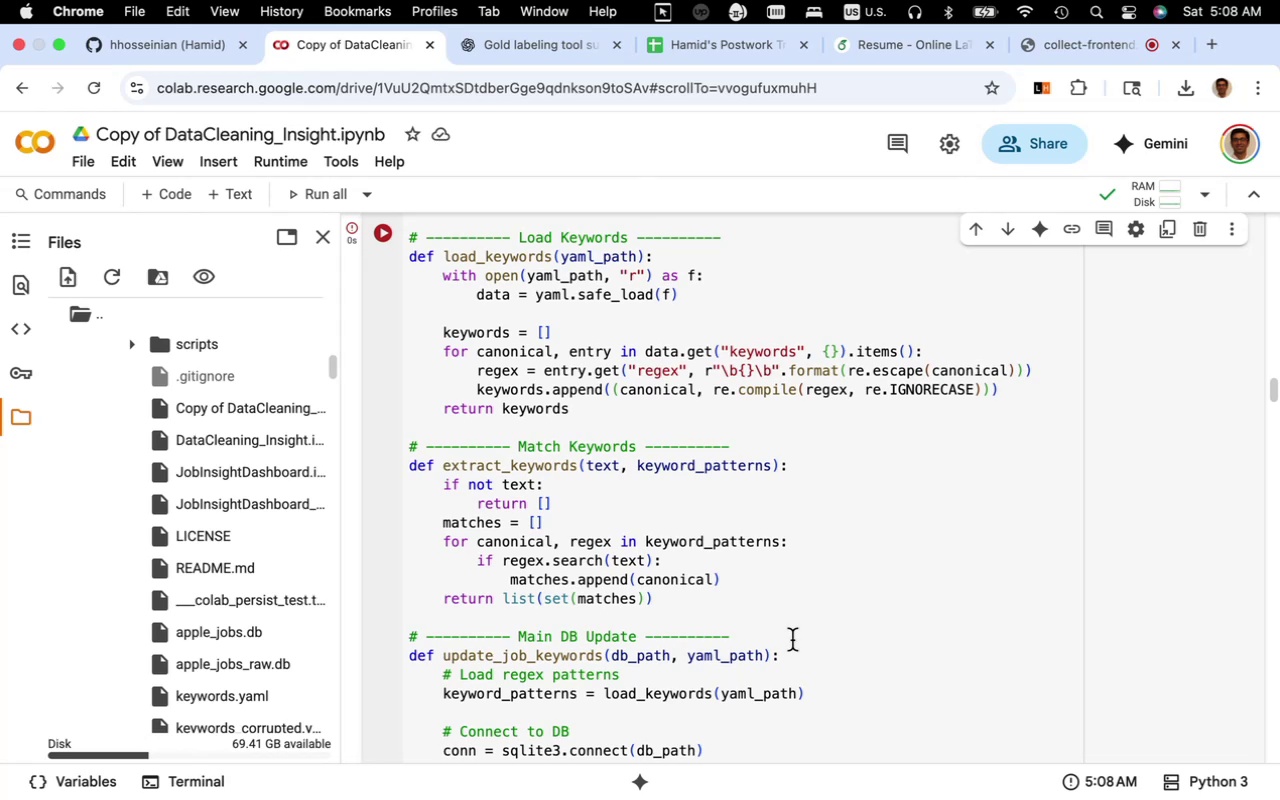 
wait(6.07)
 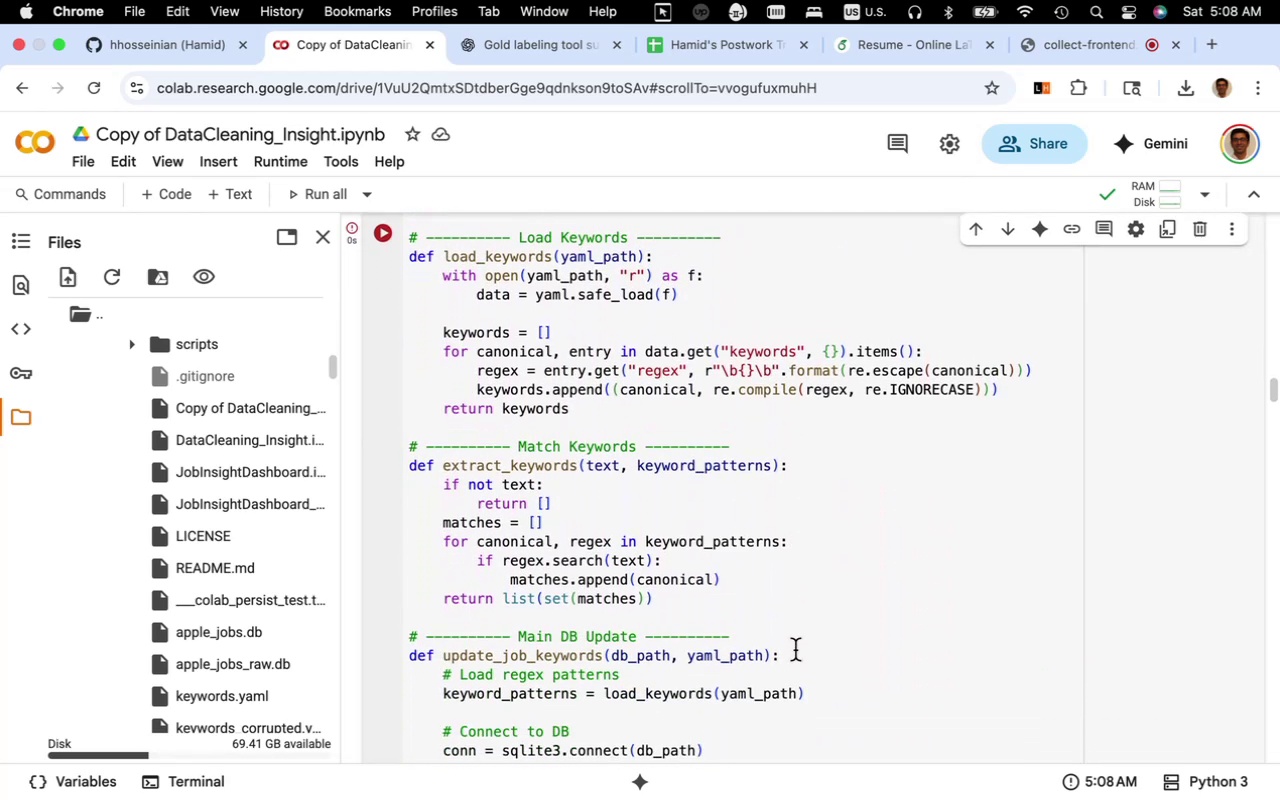 
scroll: coordinate [793, 641], scroll_direction: down, amount: 5.0
 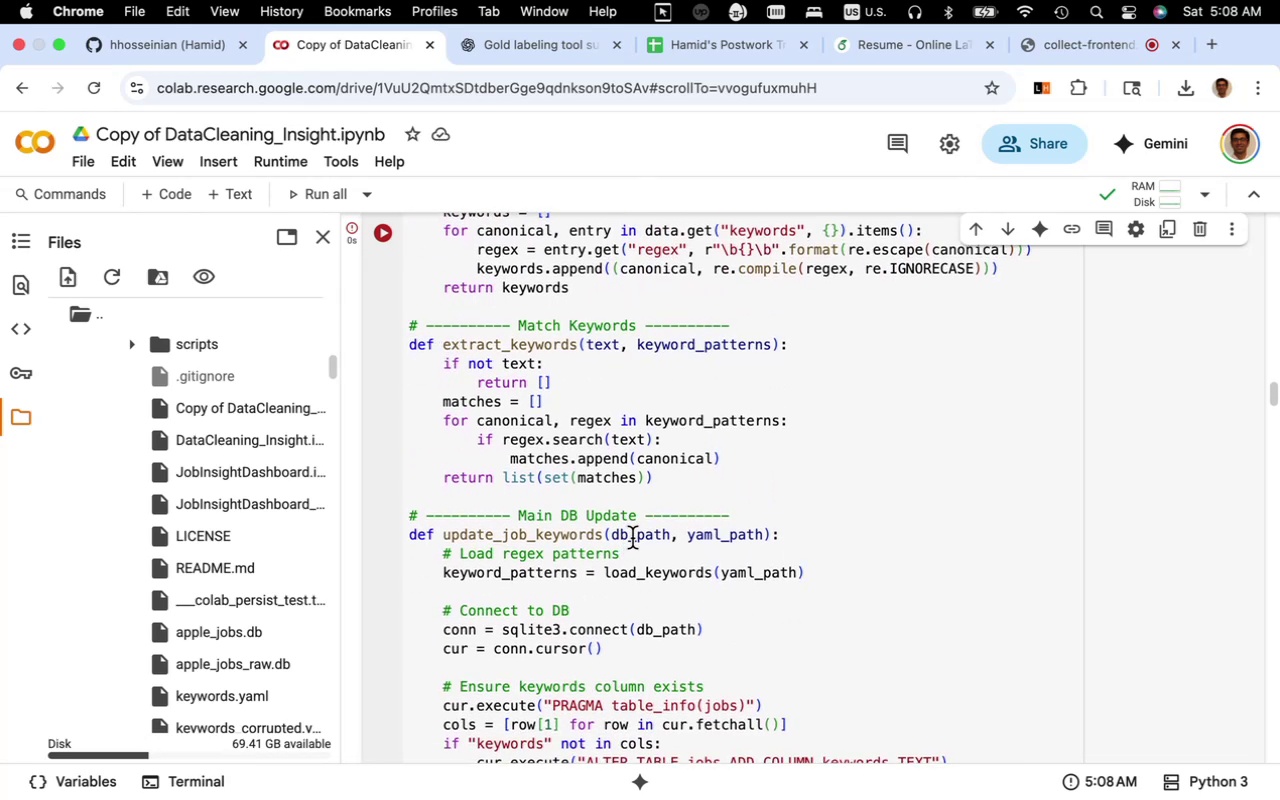 
double_click([632, 537])
 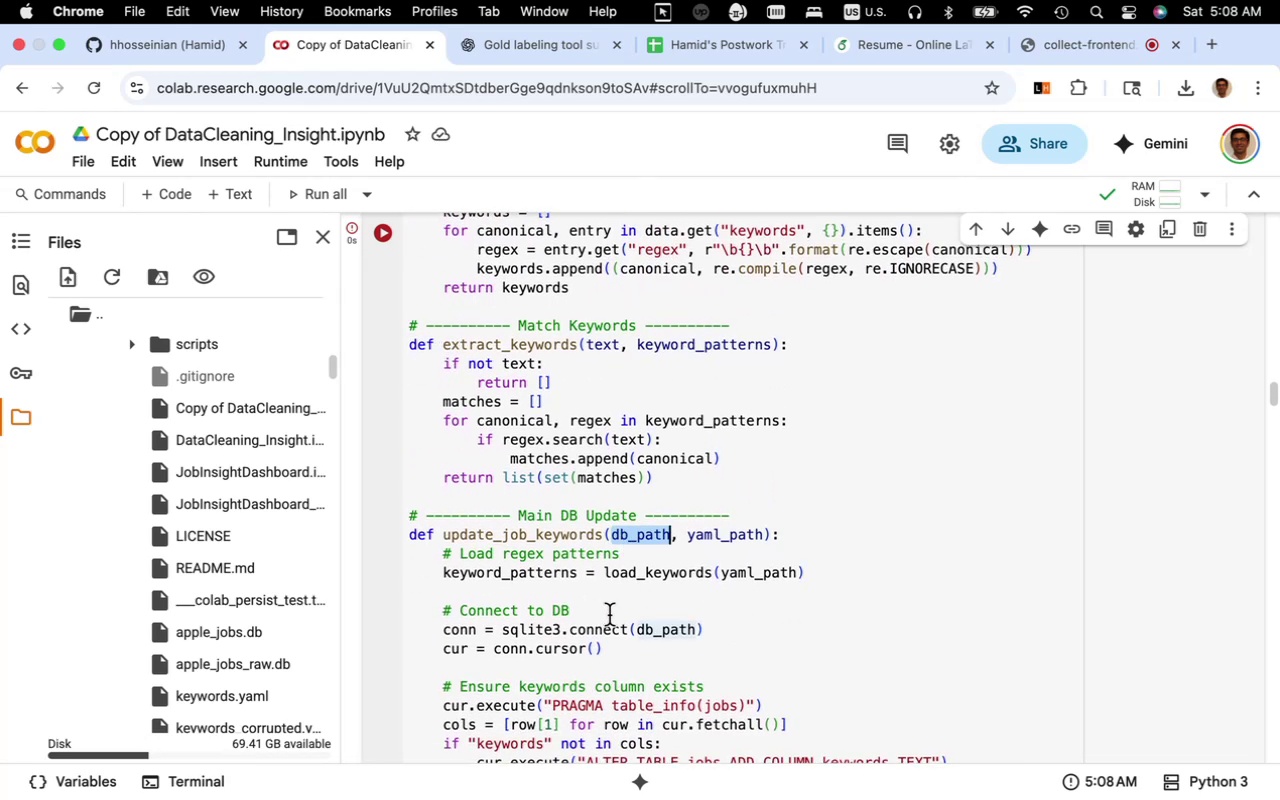 
scroll: coordinate [609, 615], scroll_direction: down, amount: 3.0
 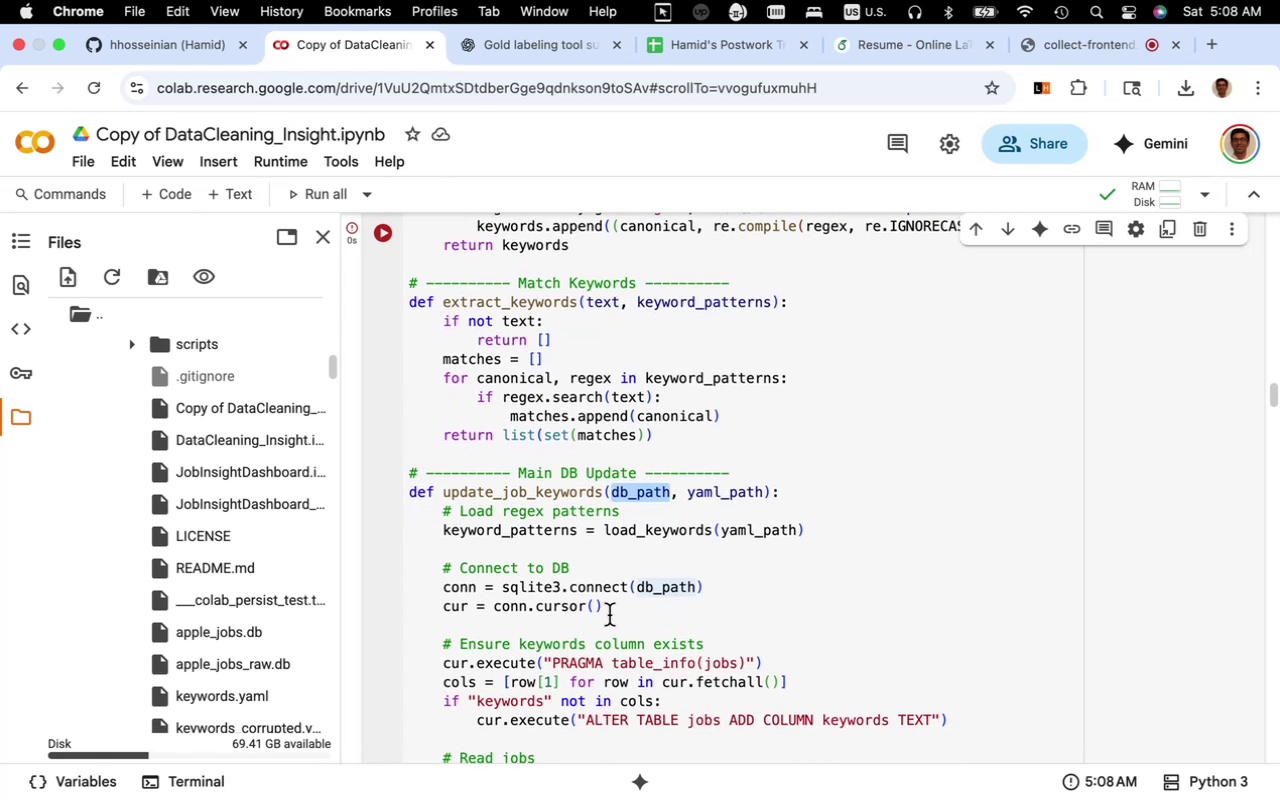 
scroll: coordinate [609, 615], scroll_direction: up, amount: 12.0
 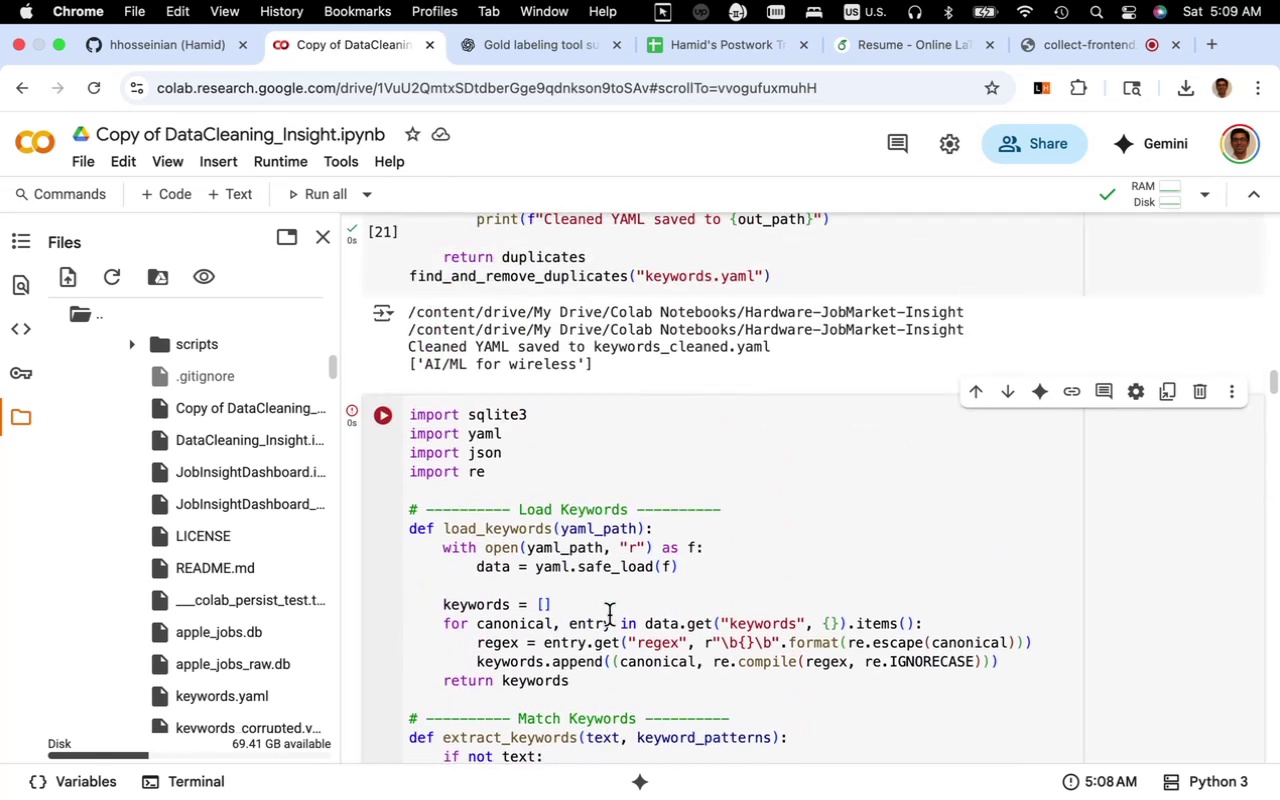 
scroll: coordinate [609, 615], scroll_direction: down, amount: 9.0
 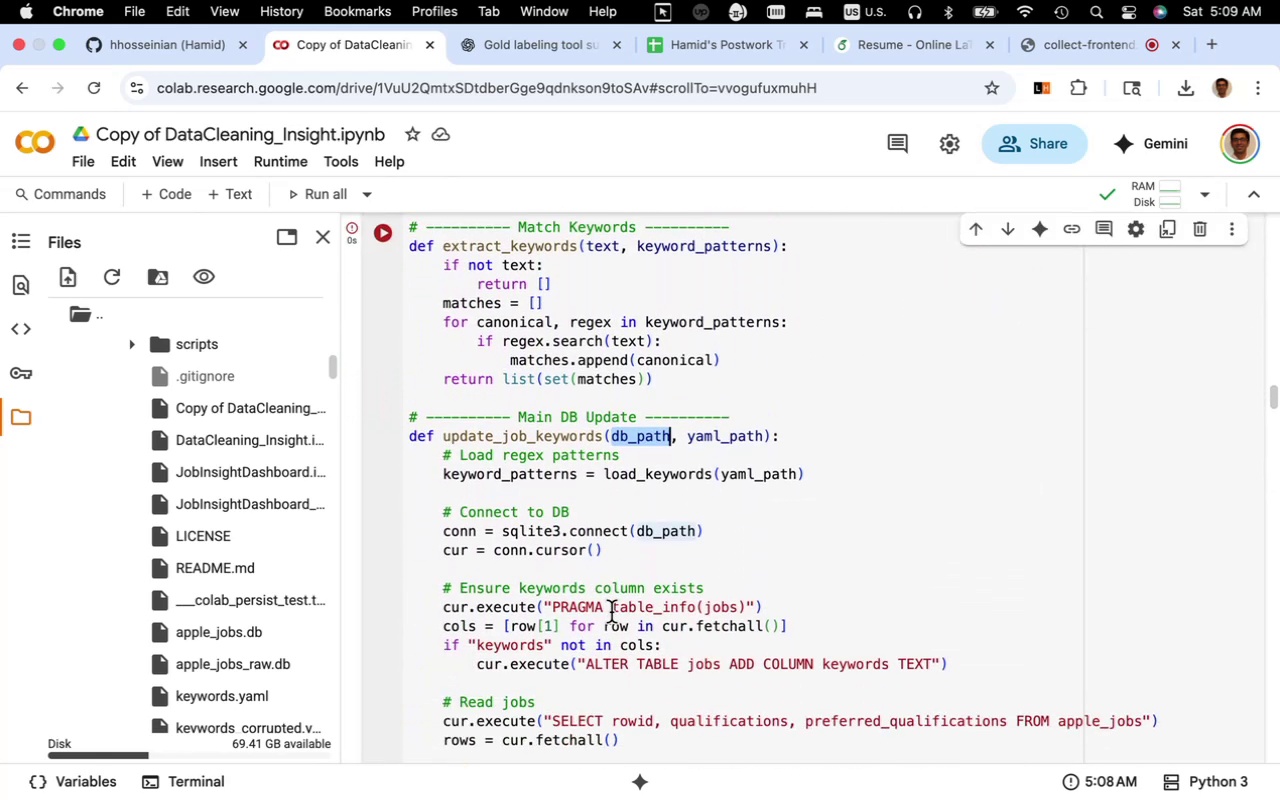 
key(Meta+F)
 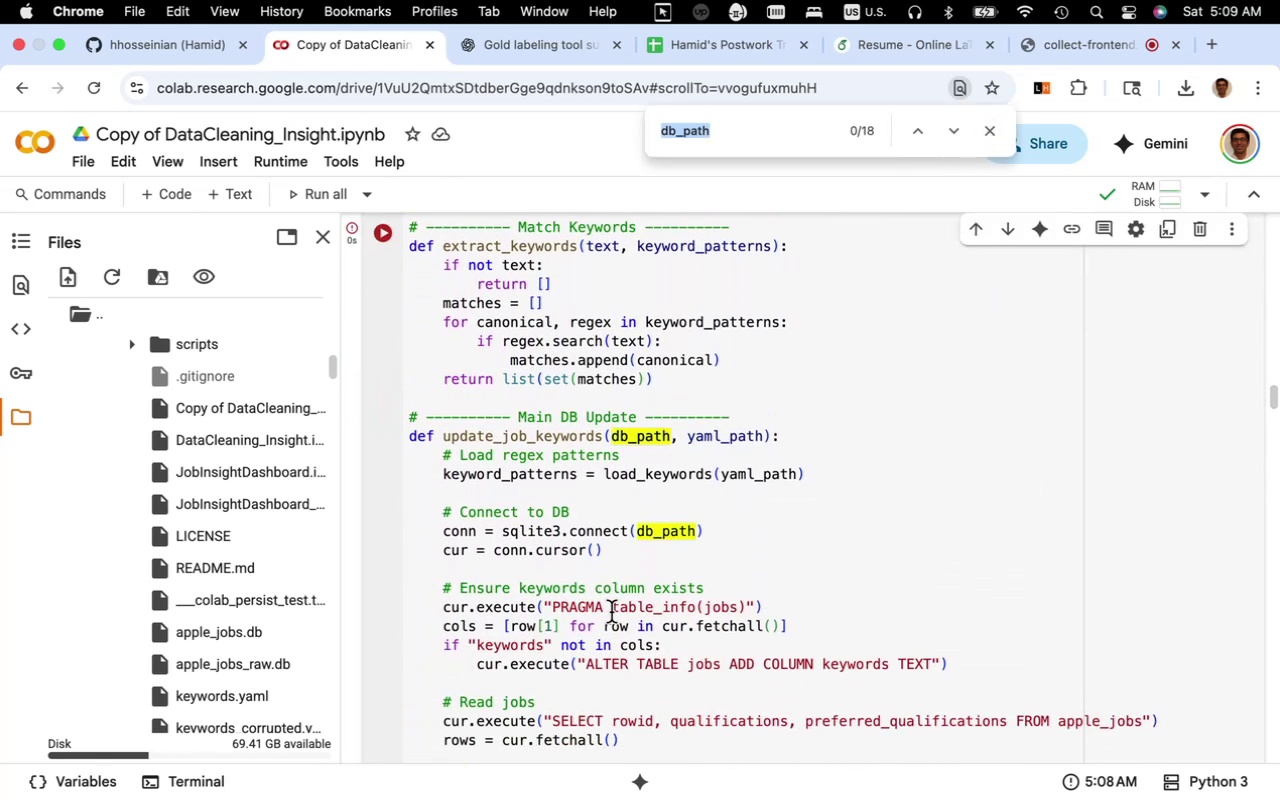 
type(apple_)
 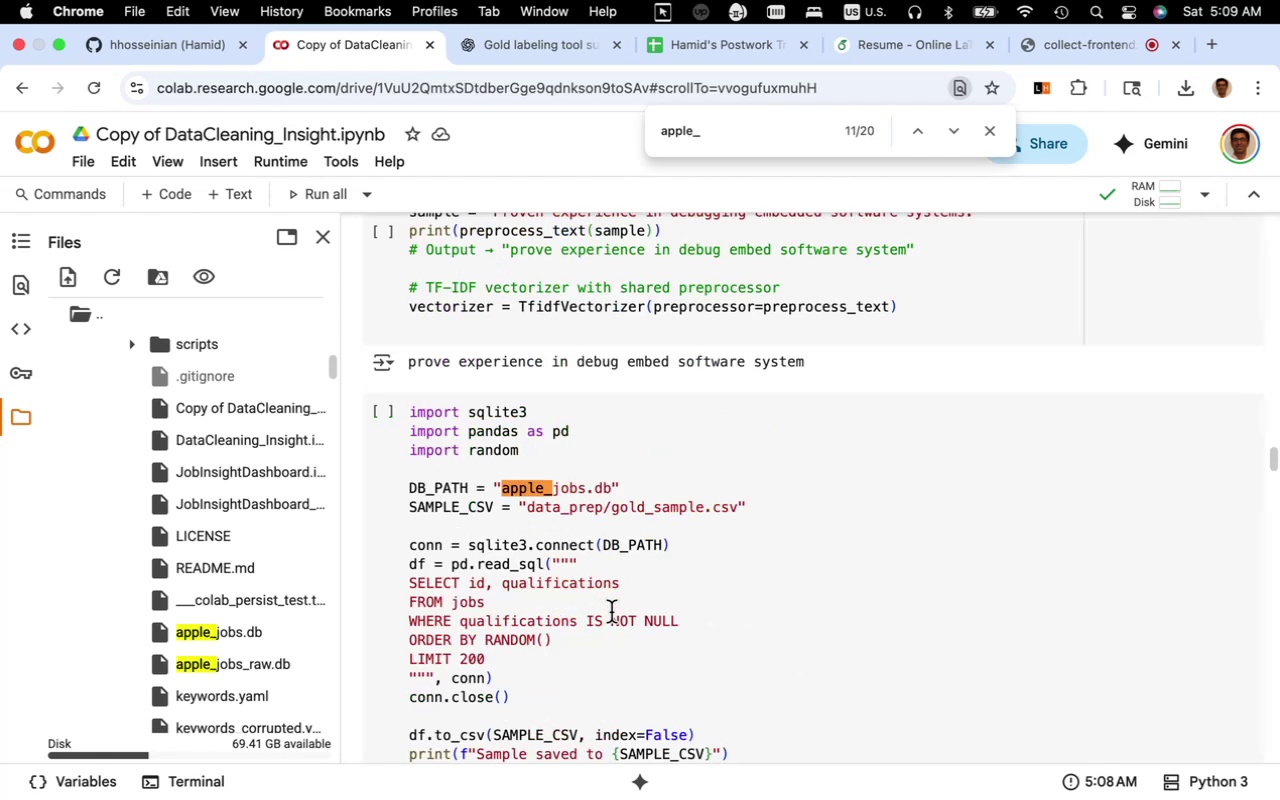 
wait(5.0)
 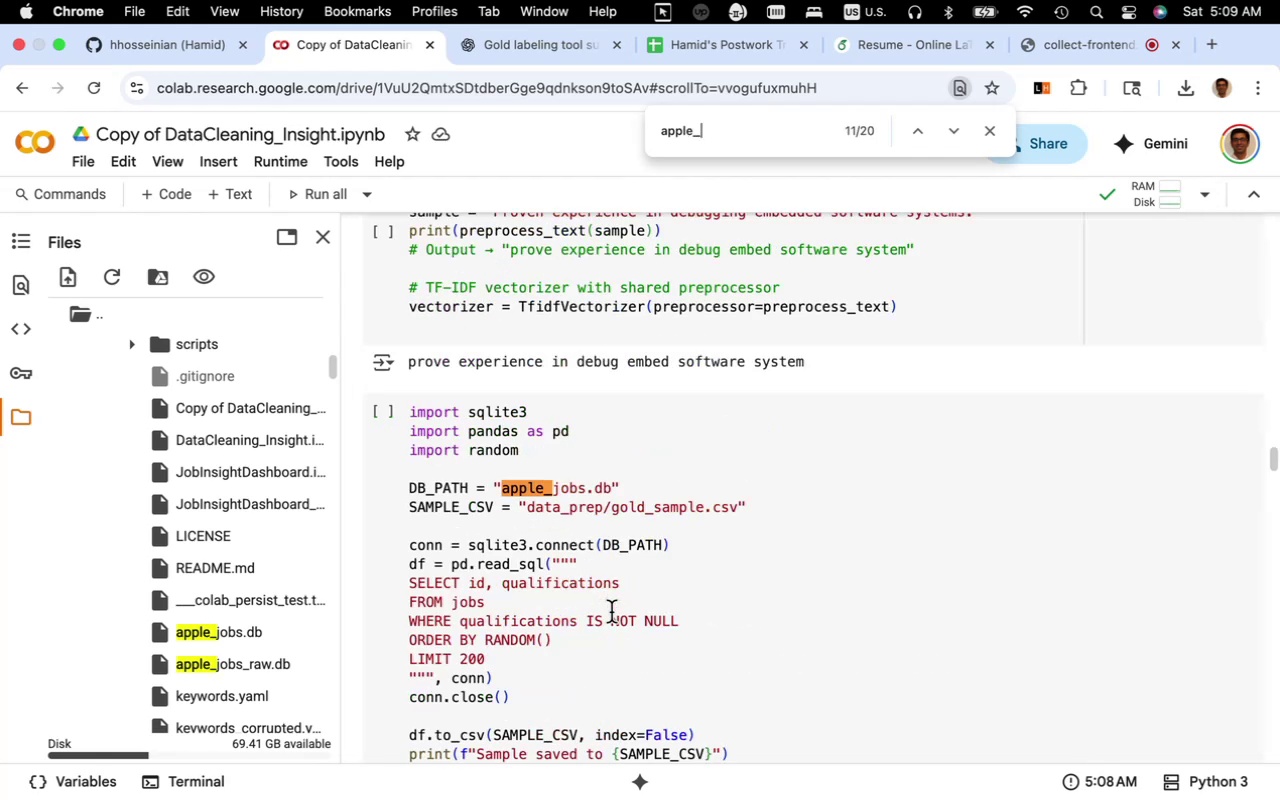 
type(job)
 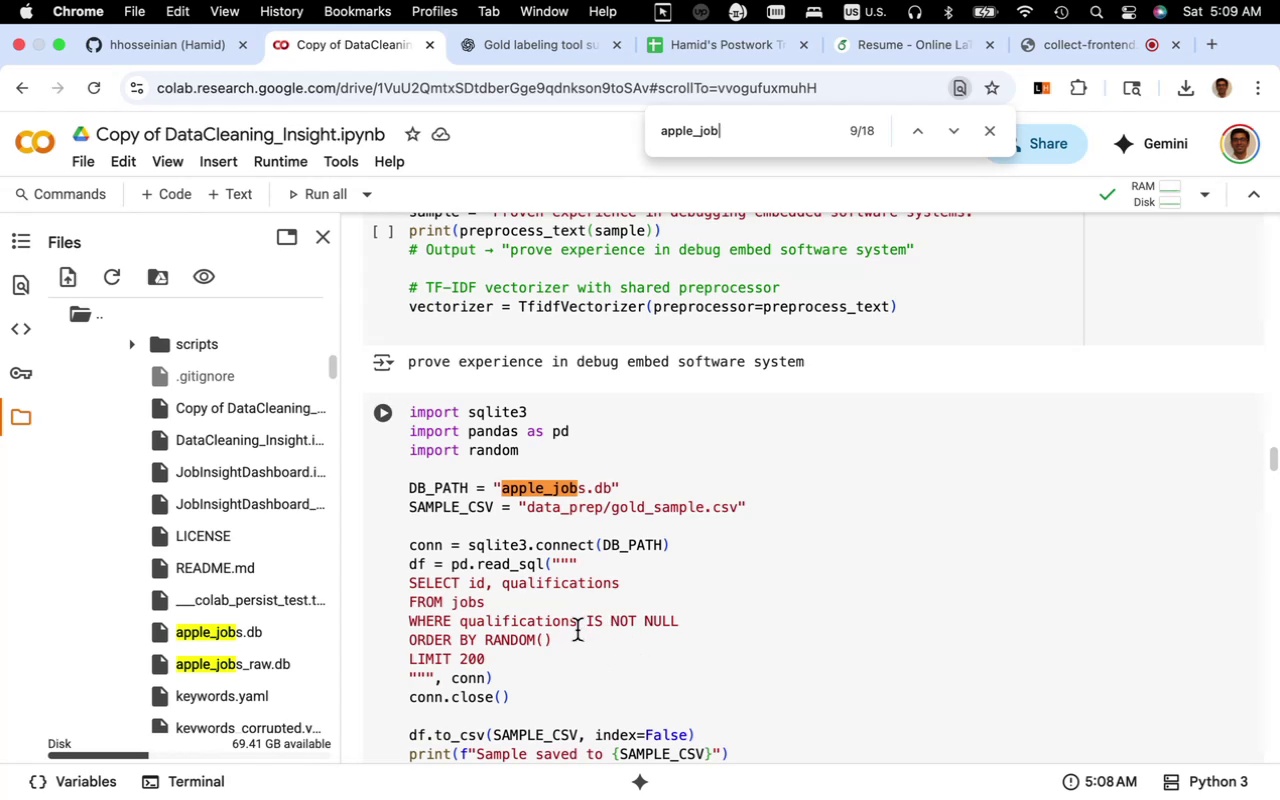 
scroll: coordinate [577, 627], scroll_direction: down, amount: 17.0
 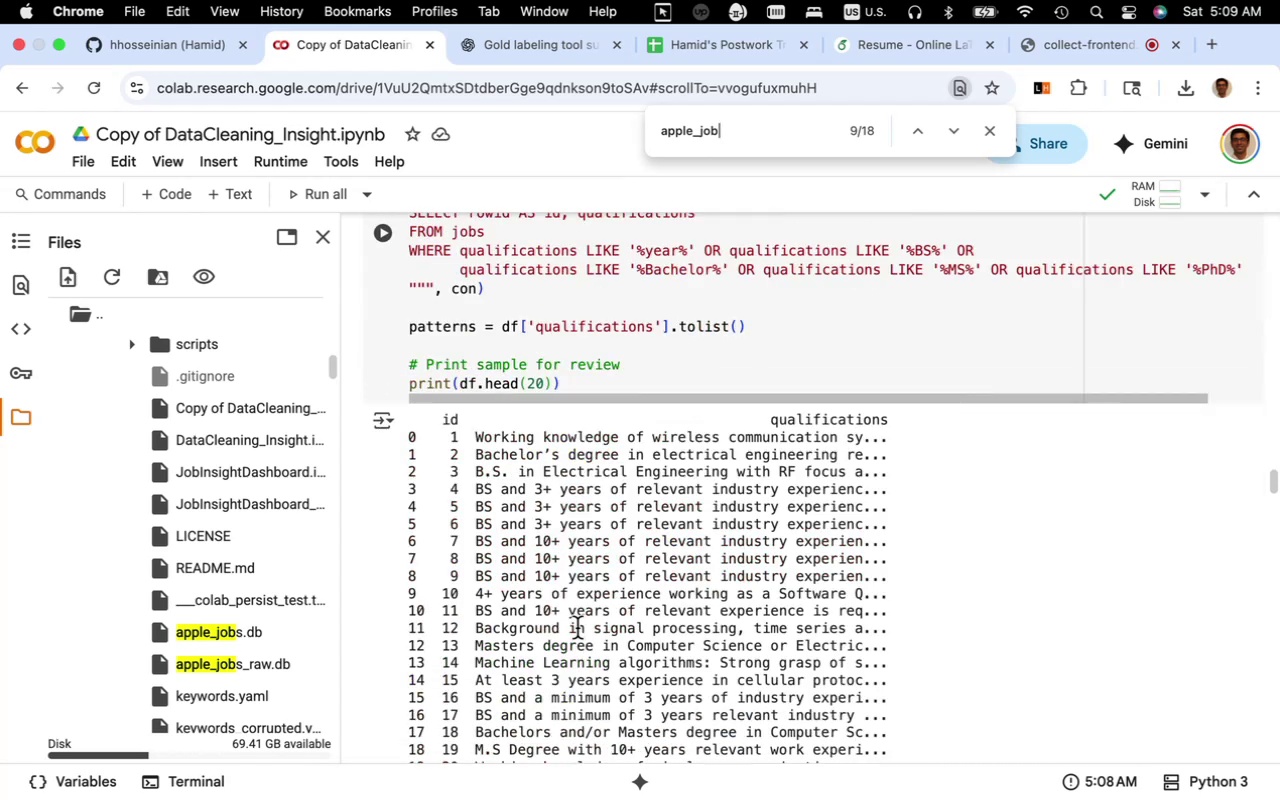 
scroll: coordinate [577, 628], scroll_direction: up, amount: 25.0
 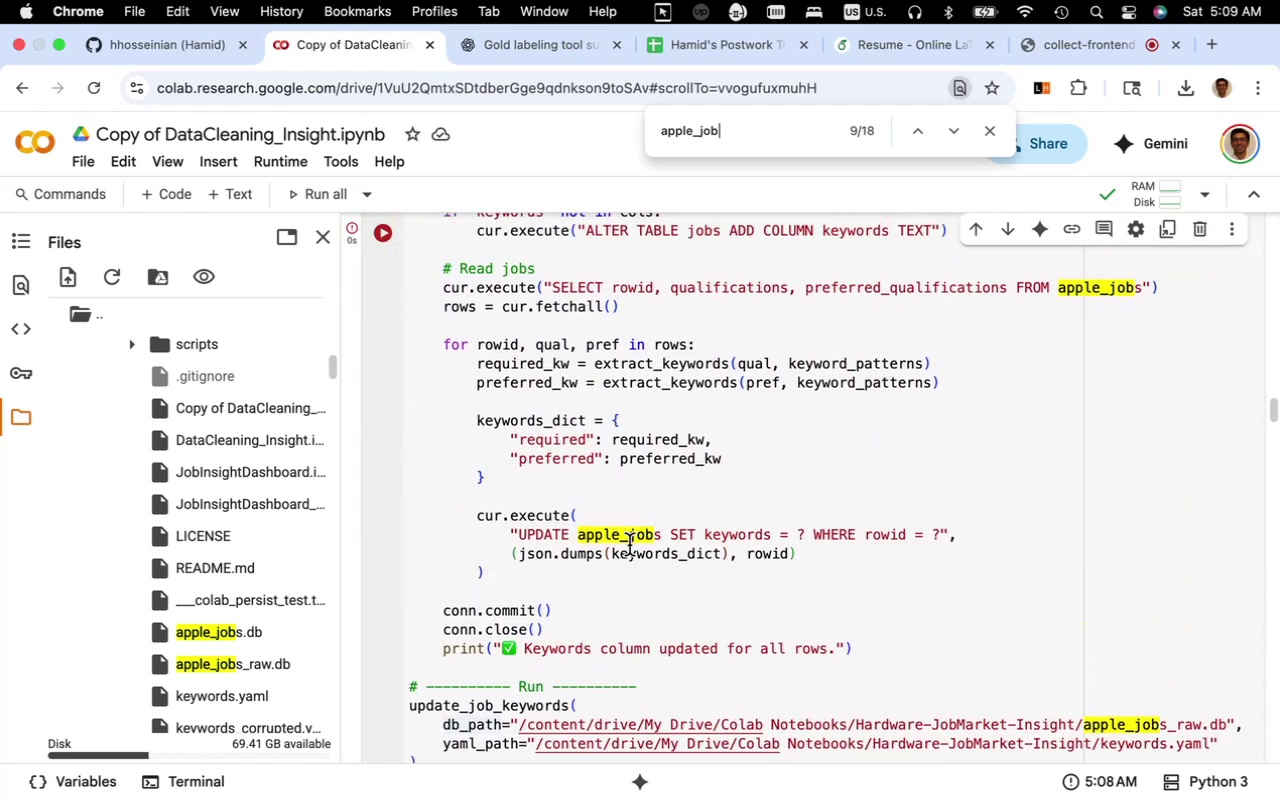 
left_click([629, 538])
 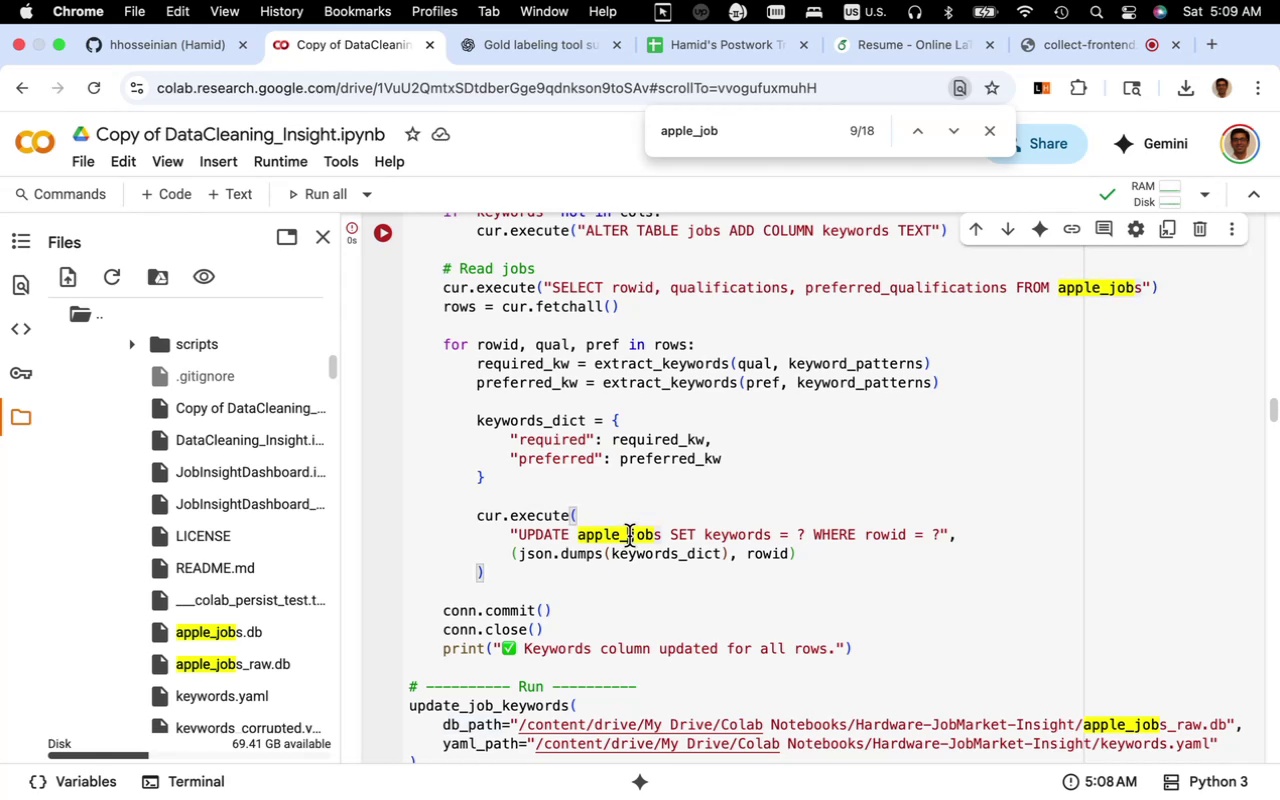 
key(Backspace)
 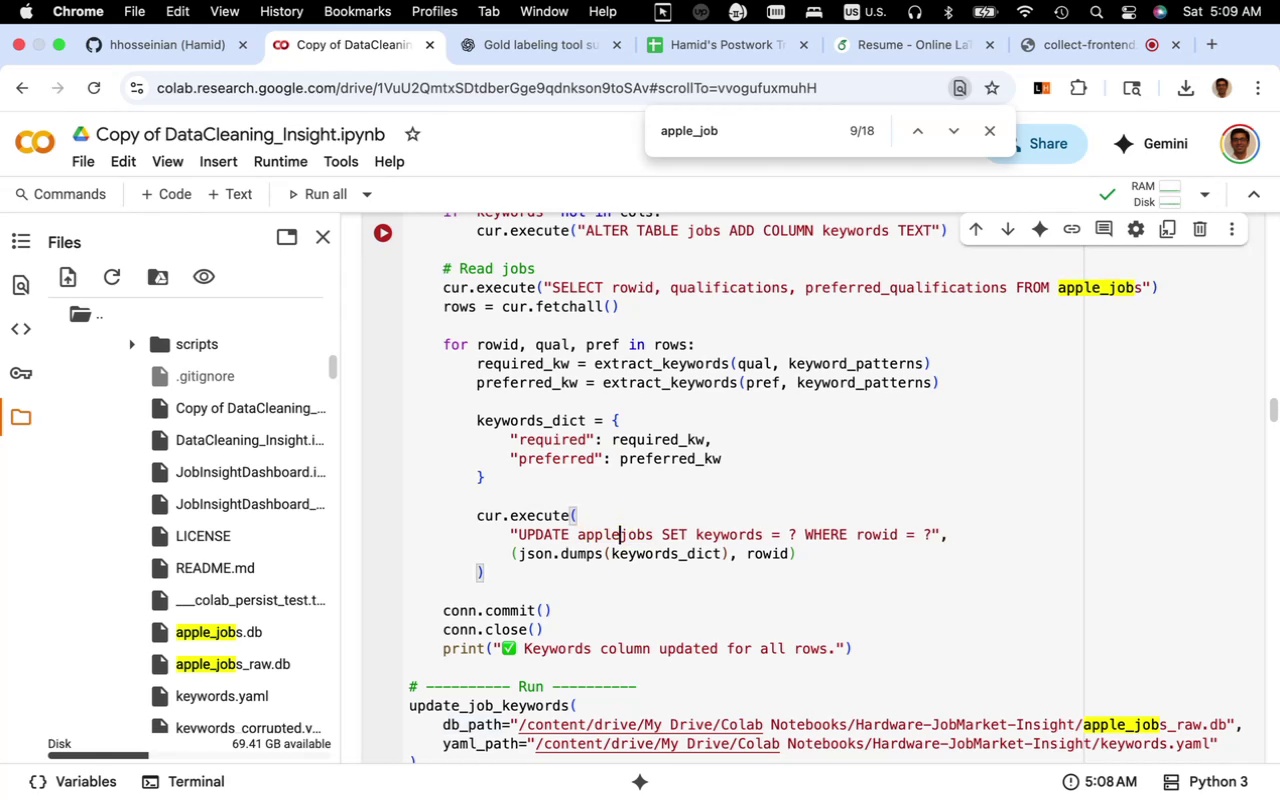 
key(Backspace)
 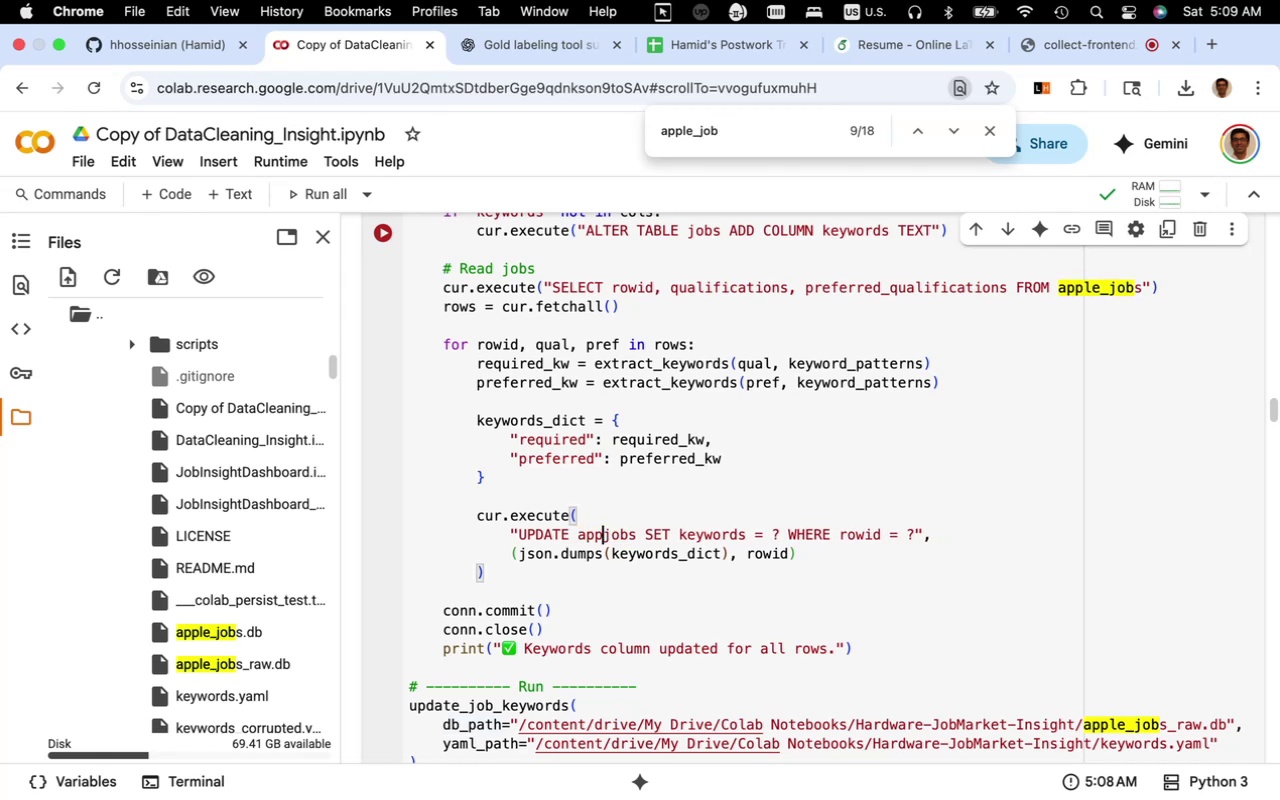 
key(Backspace)
 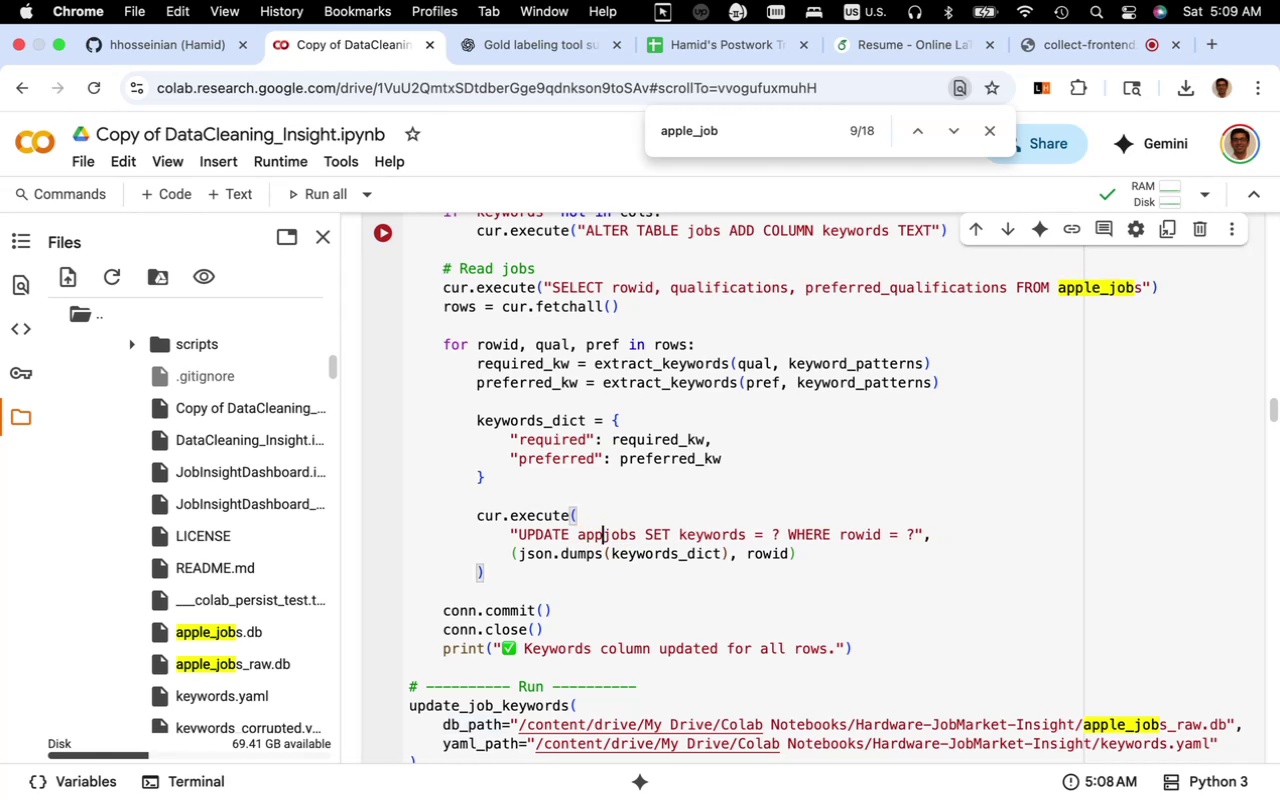 
key(Backspace)
 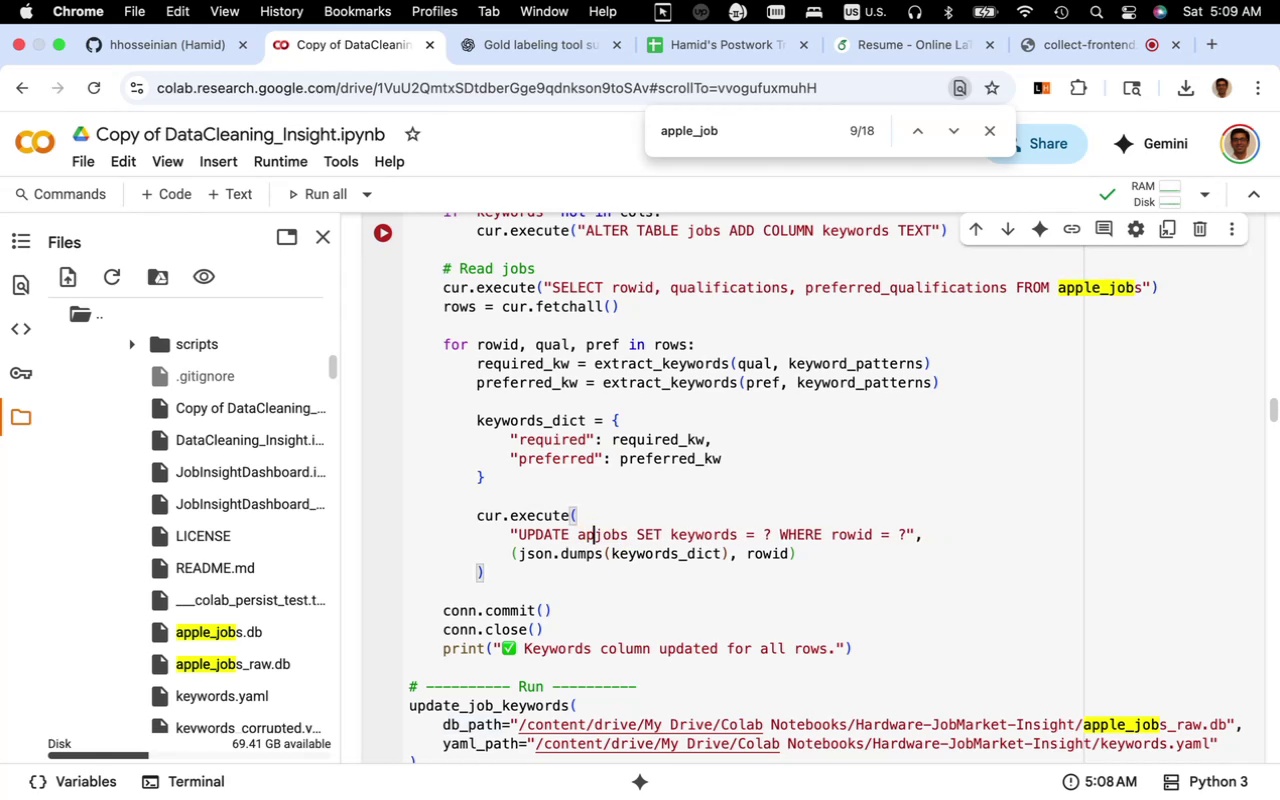 
key(Backspace)
 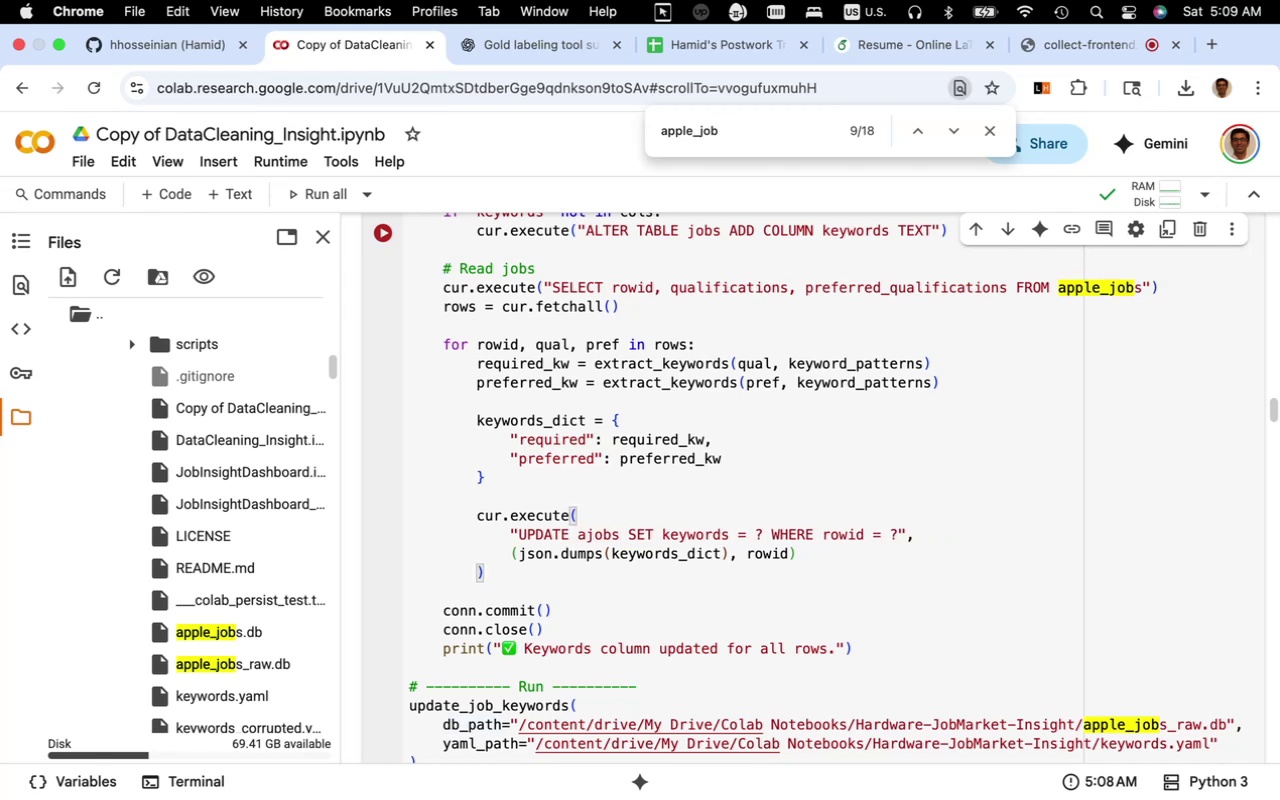 
key(Backspace)
 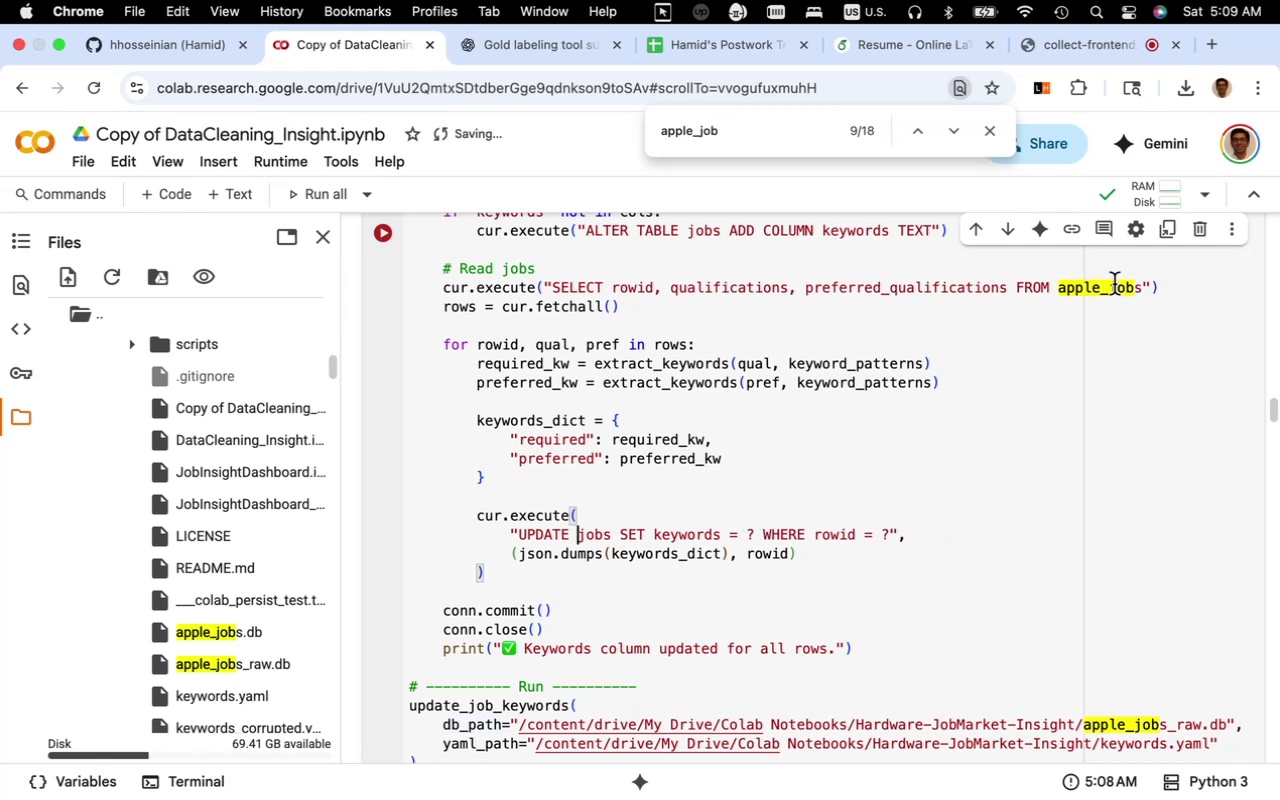 
left_click([1111, 285])
 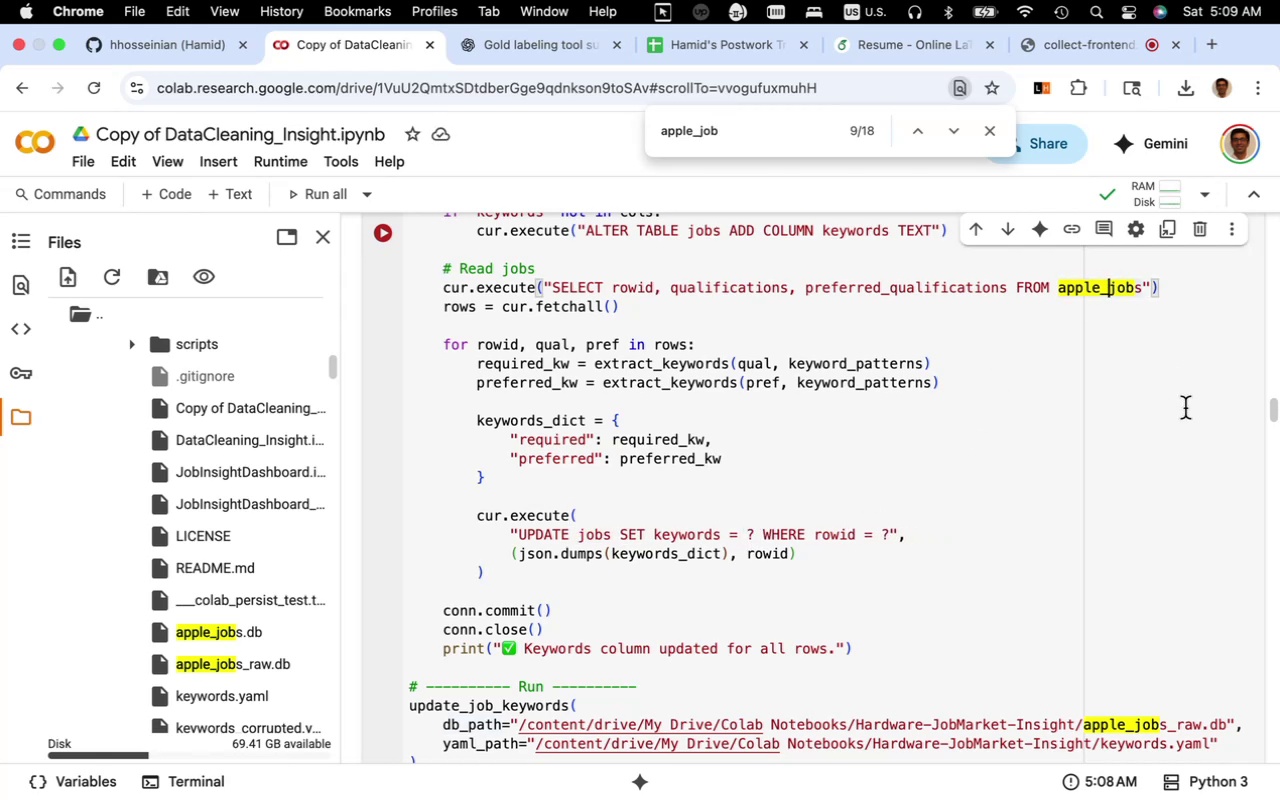 
key(Backspace)
 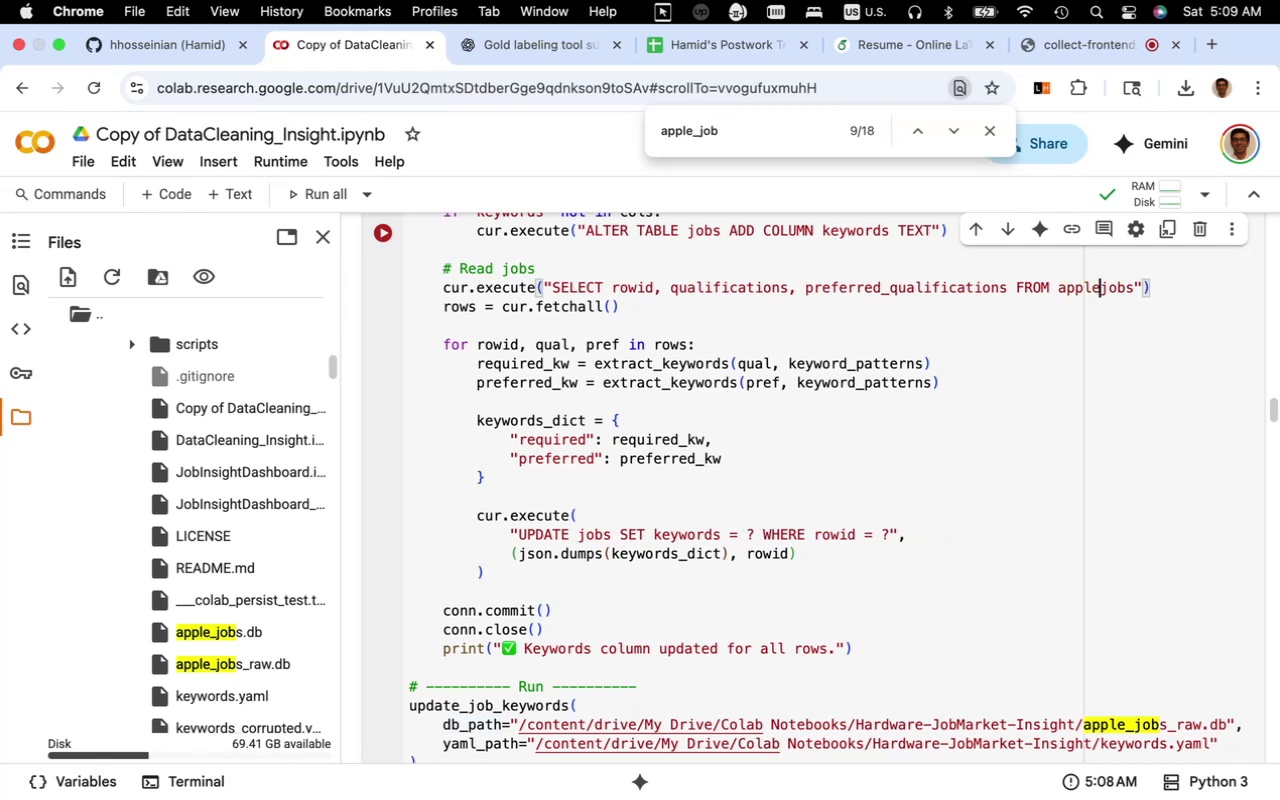 
key(Backspace)
 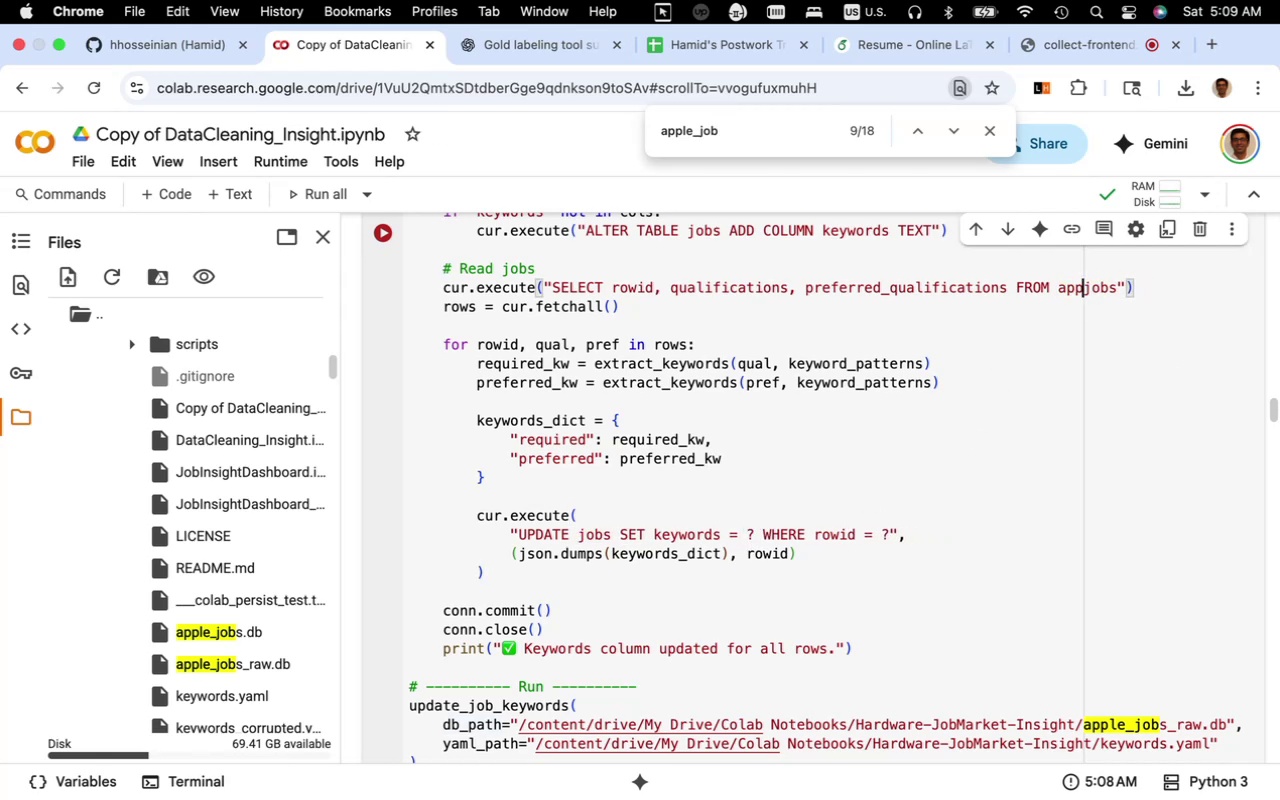 
key(Backspace)
 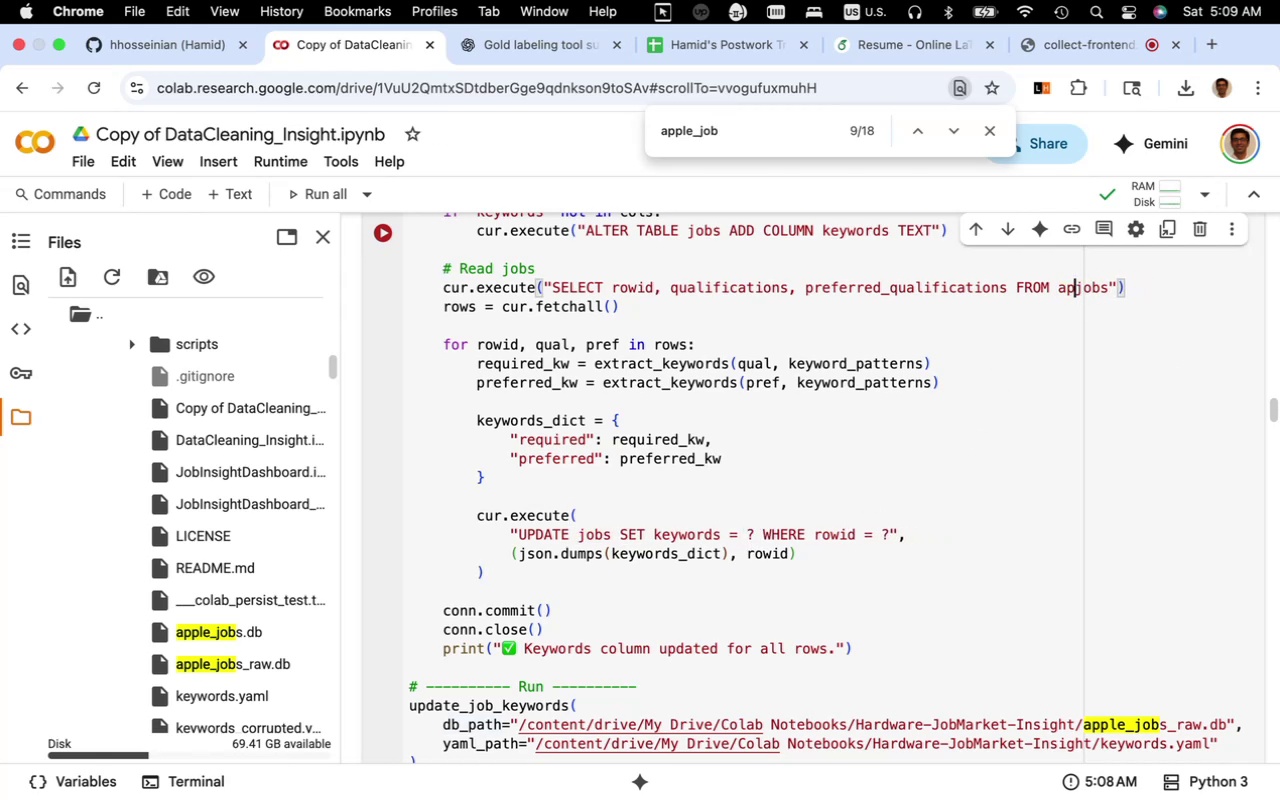 
key(Backspace)
 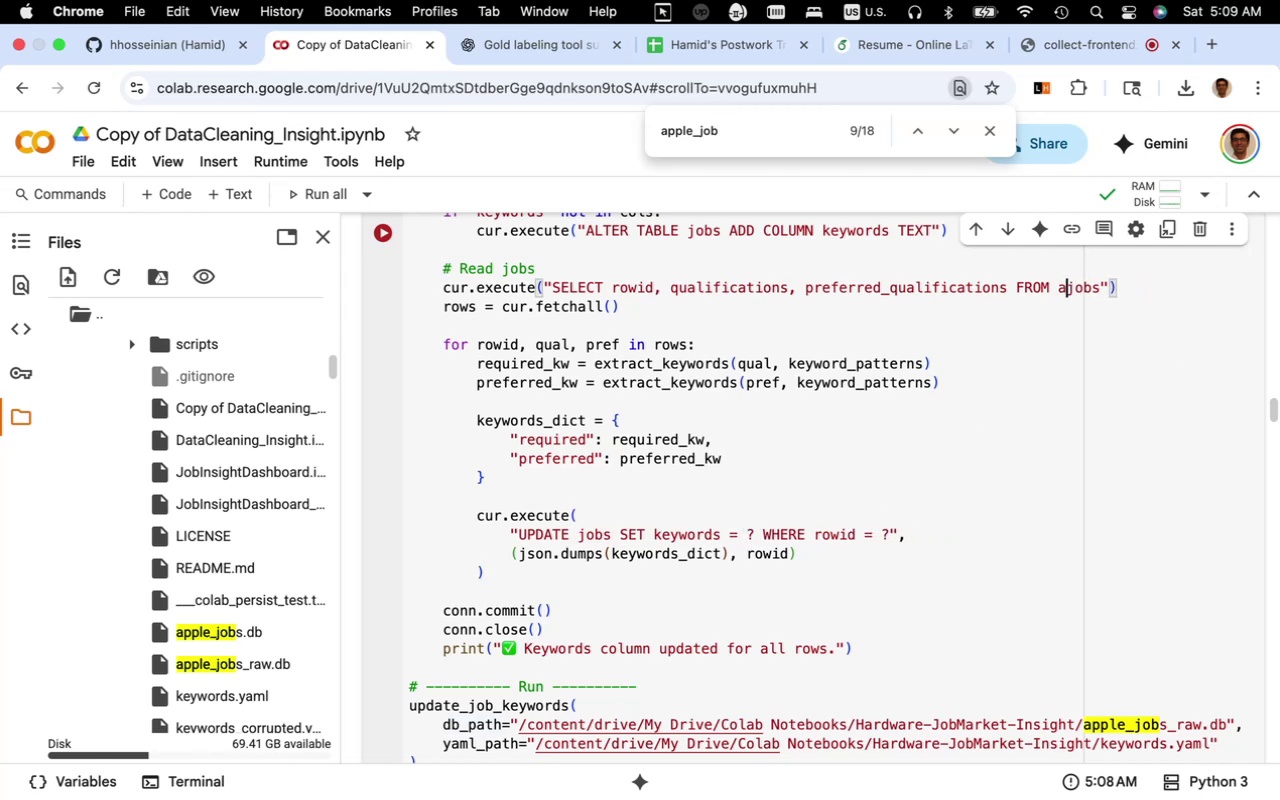 
key(Backspace)
 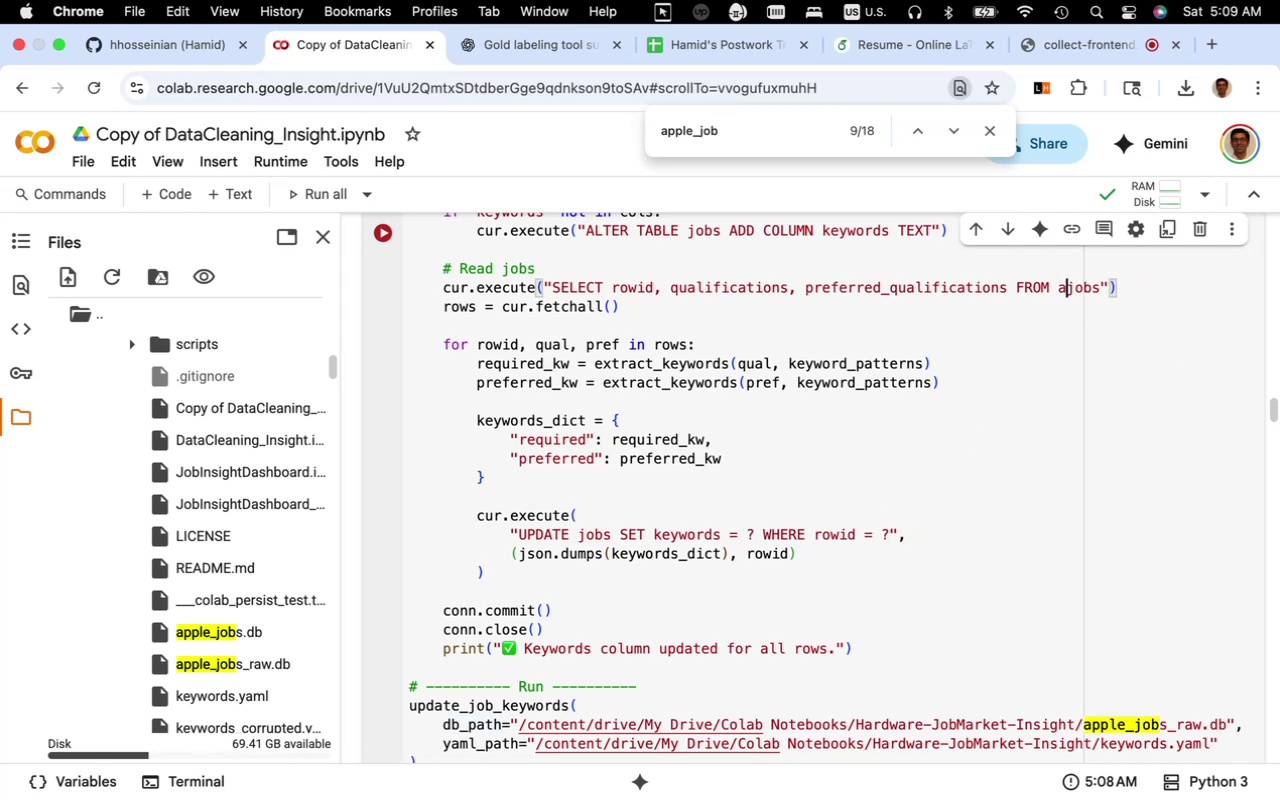 
key(Backspace)
 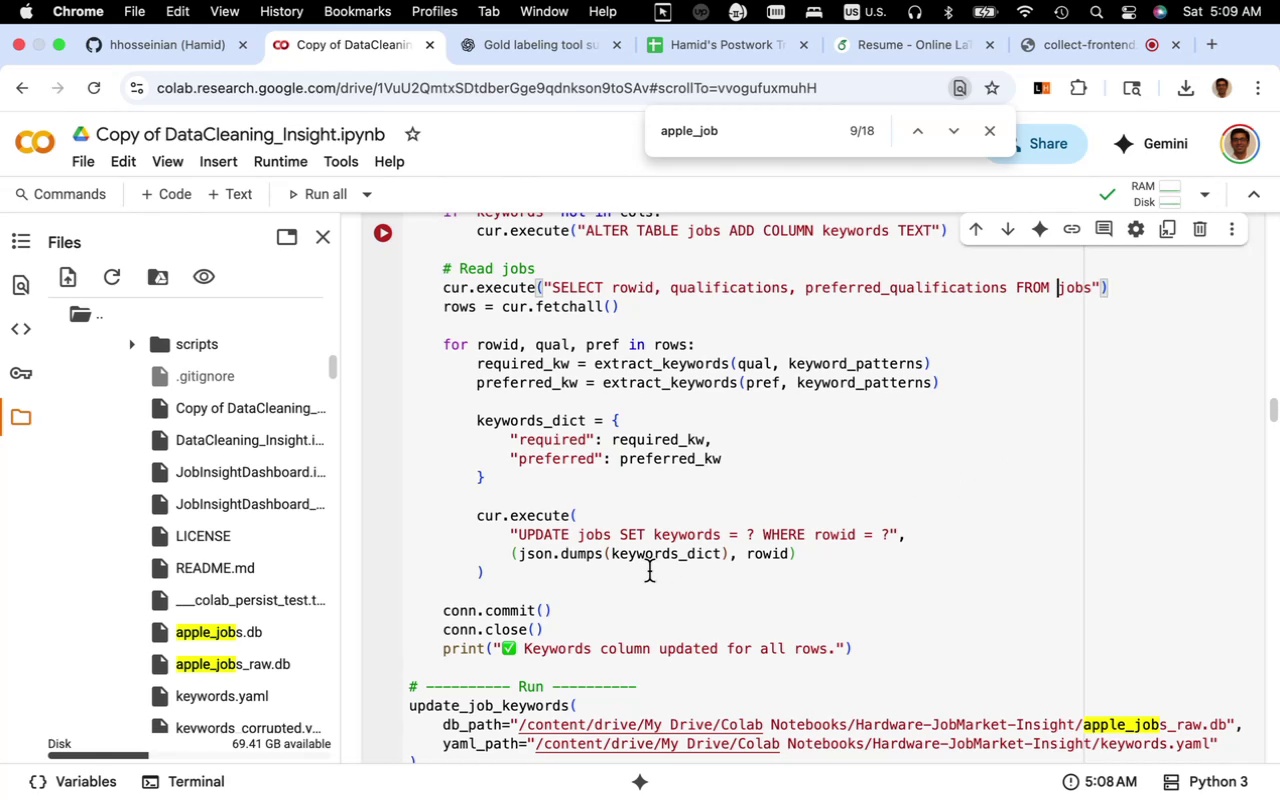 
scroll: coordinate [640, 576], scroll_direction: up, amount: 13.0
 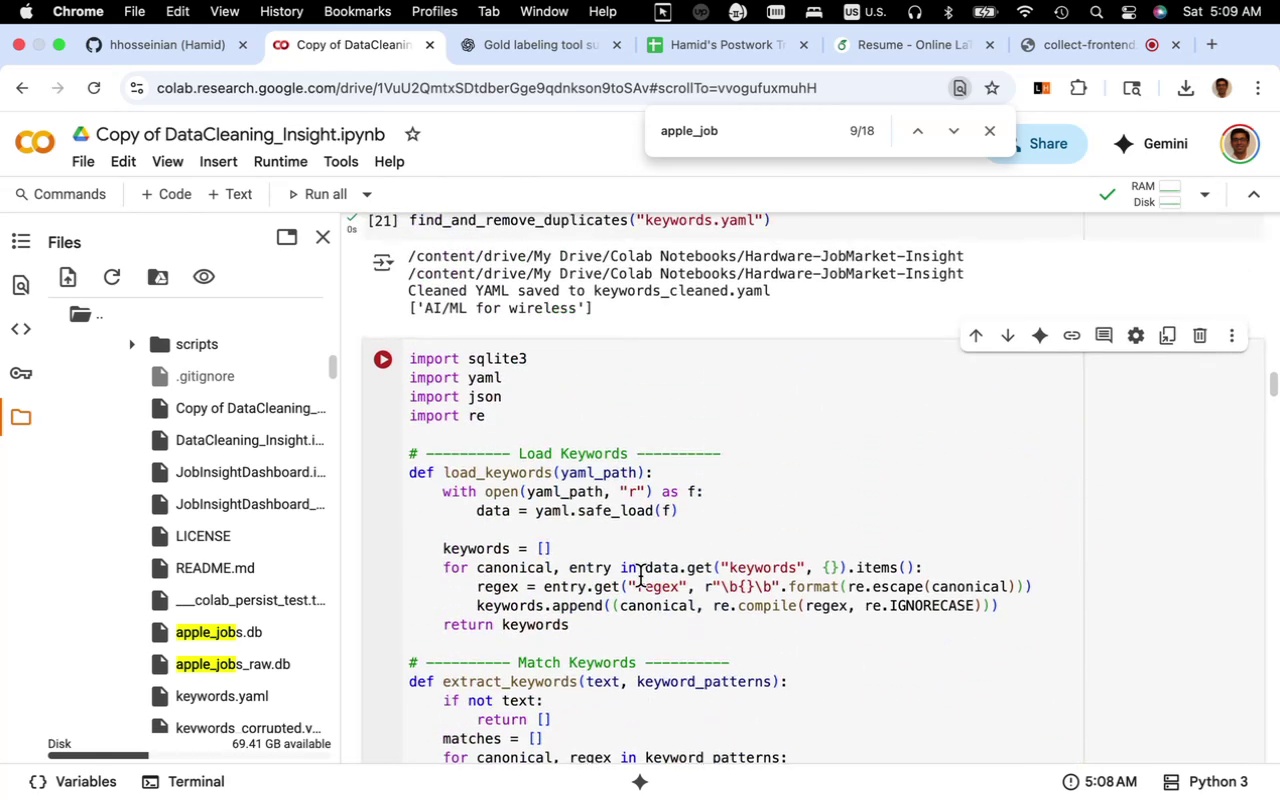 
scroll: coordinate [640, 576], scroll_direction: down, amount: 26.0
 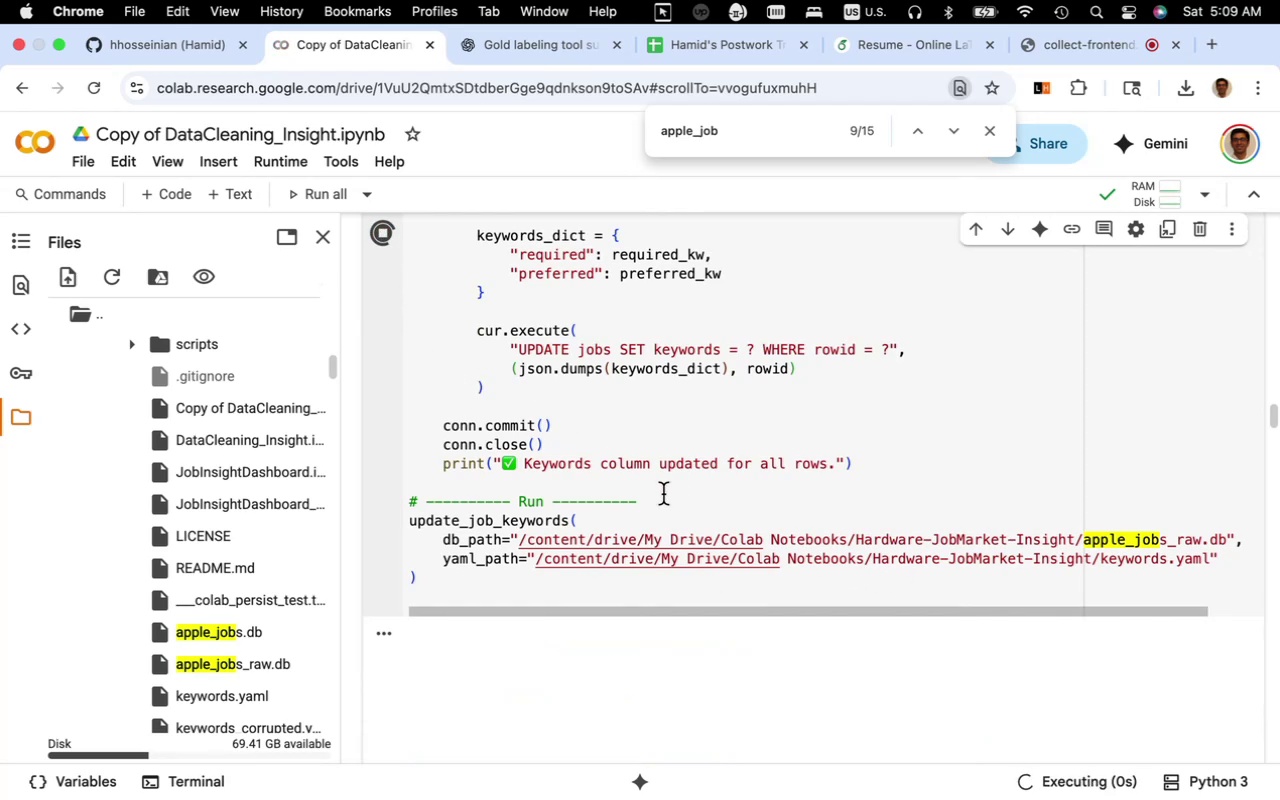 
wait(6.74)
 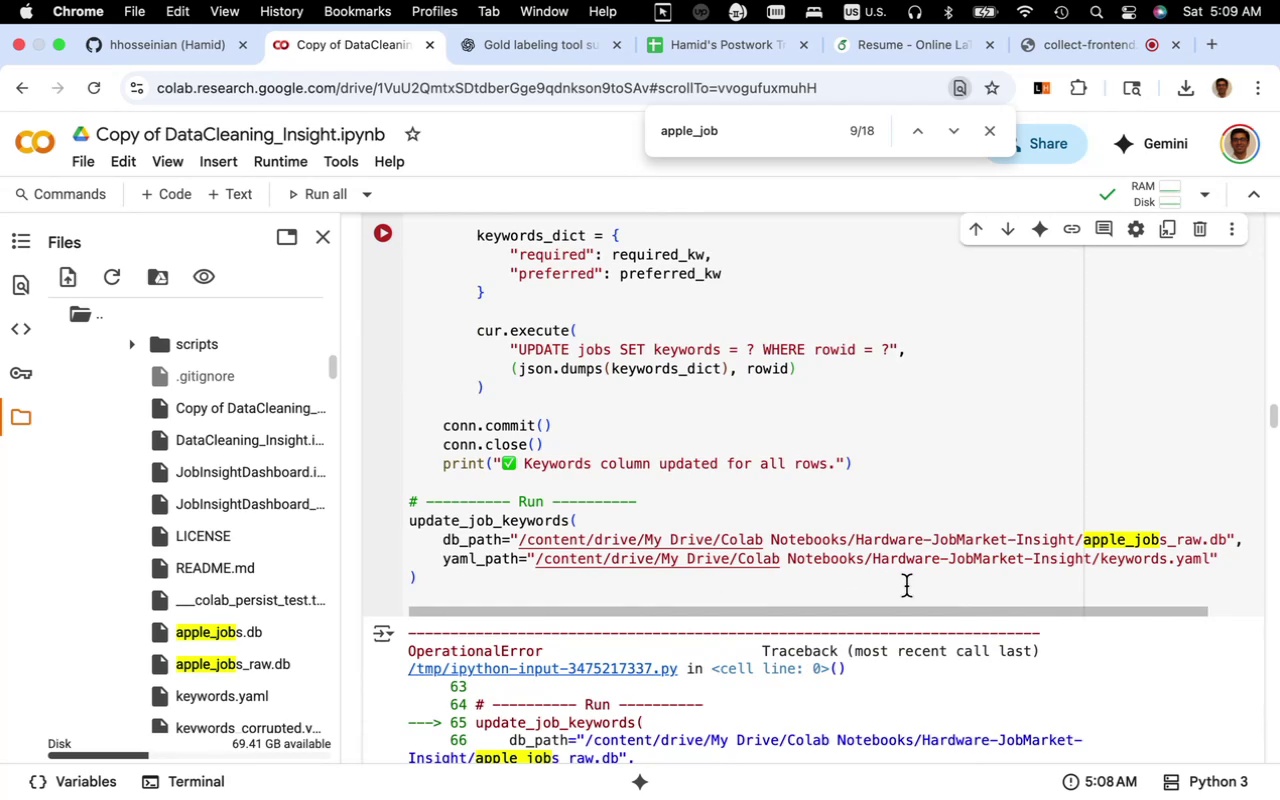 
scroll: coordinate [650, 502], scroll_direction: down, amount: 6.0
 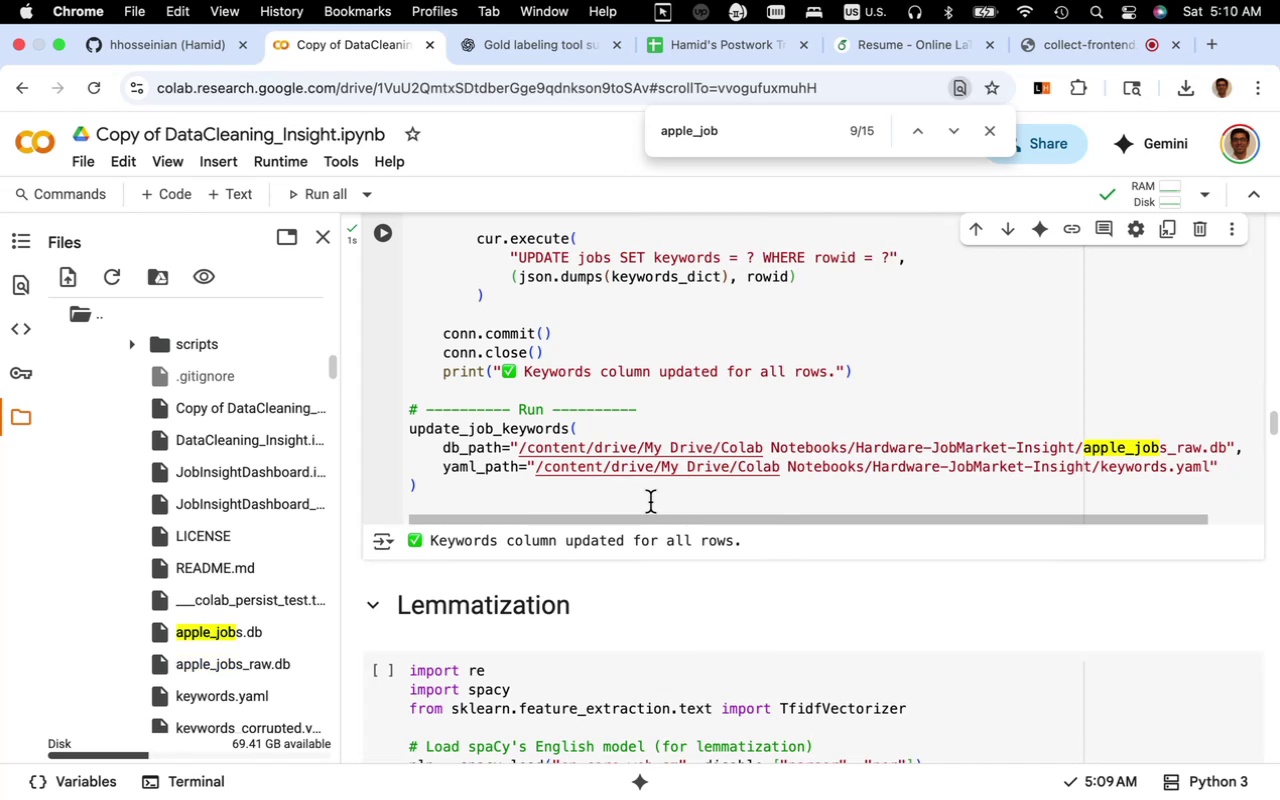 
wait(13.84)
 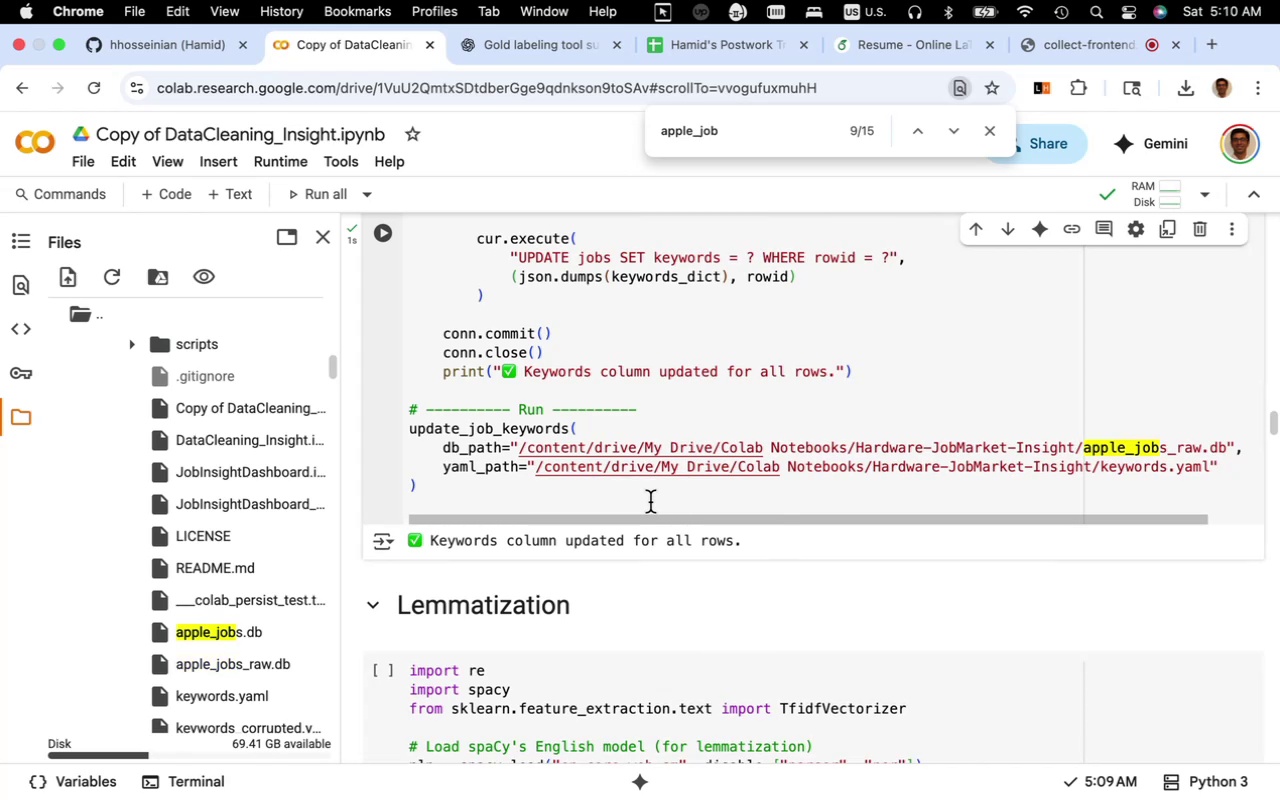 
left_click([597, 742])
 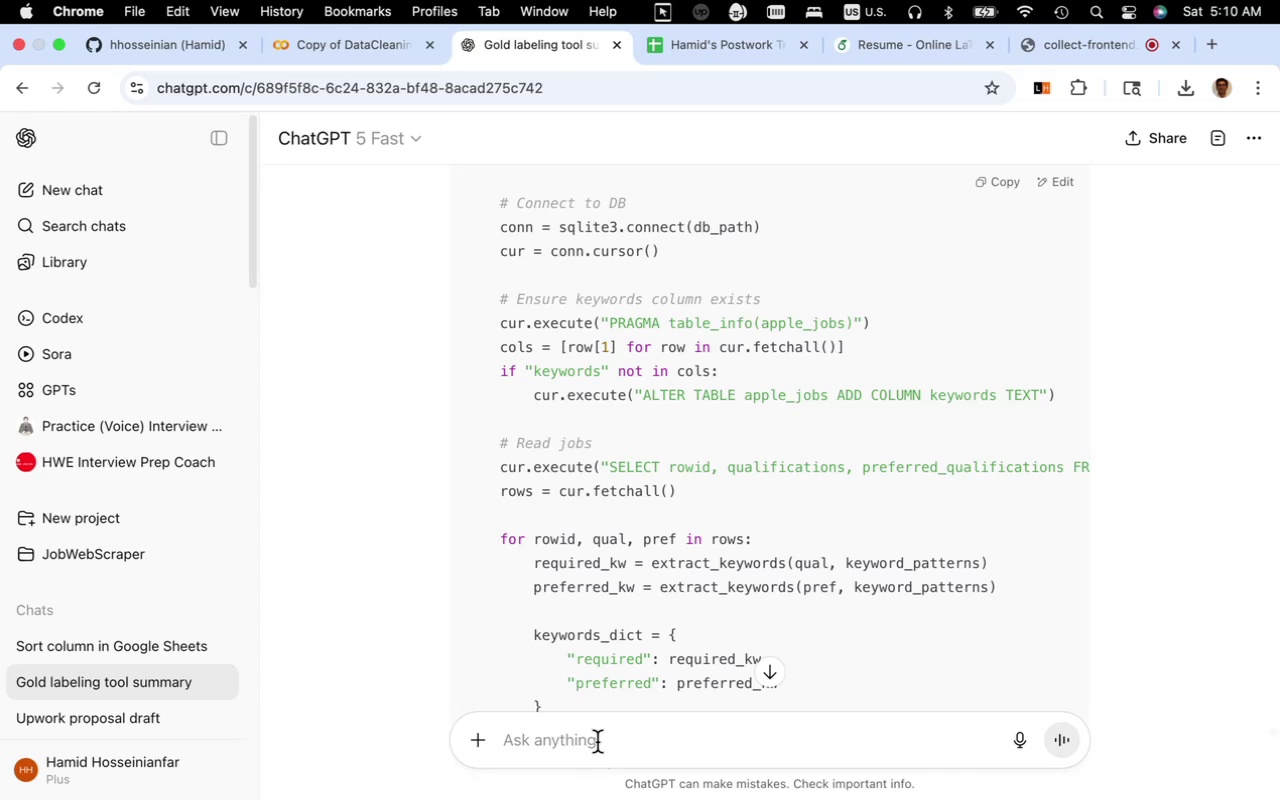 
type(can you check the number of columns with )
 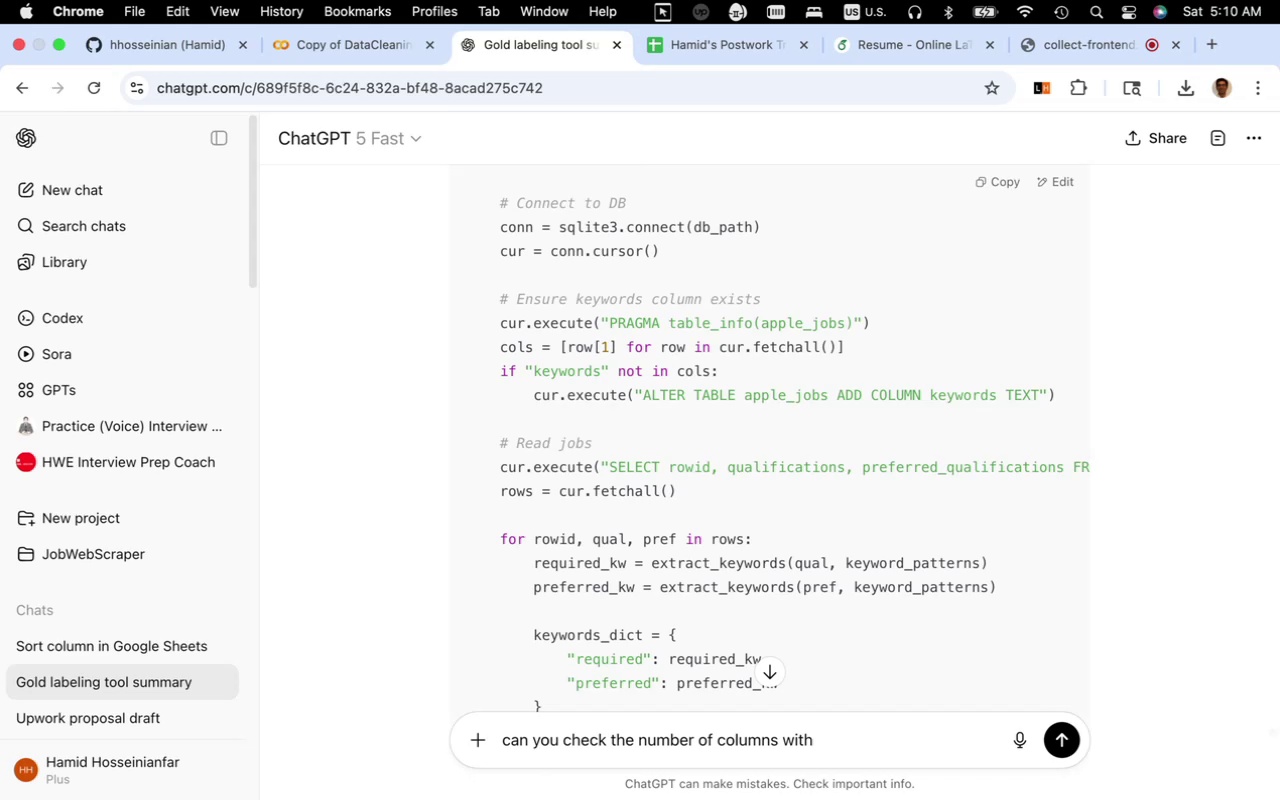 
wait(9.97)
 